 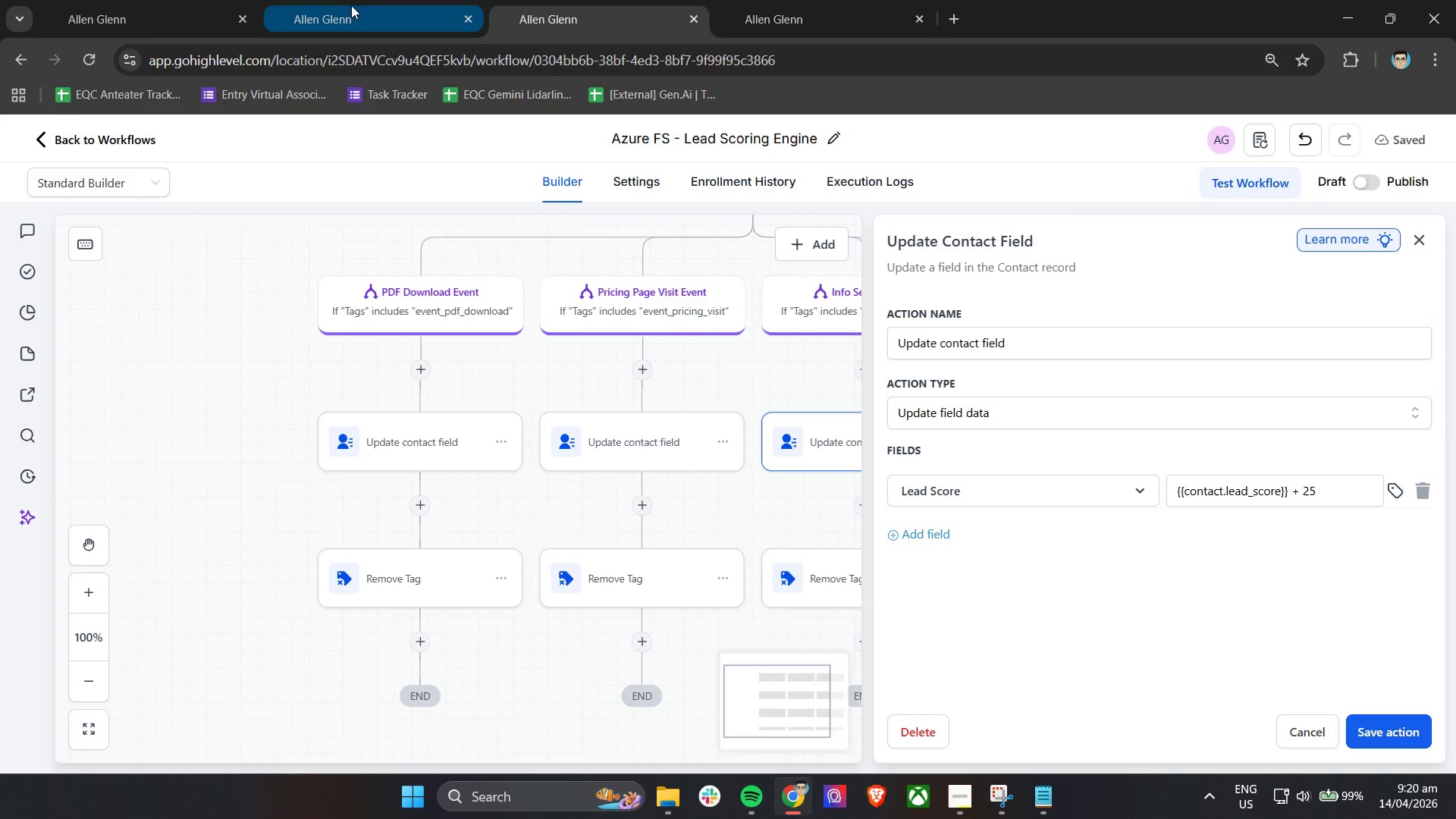 
left_click([1426, 234])
 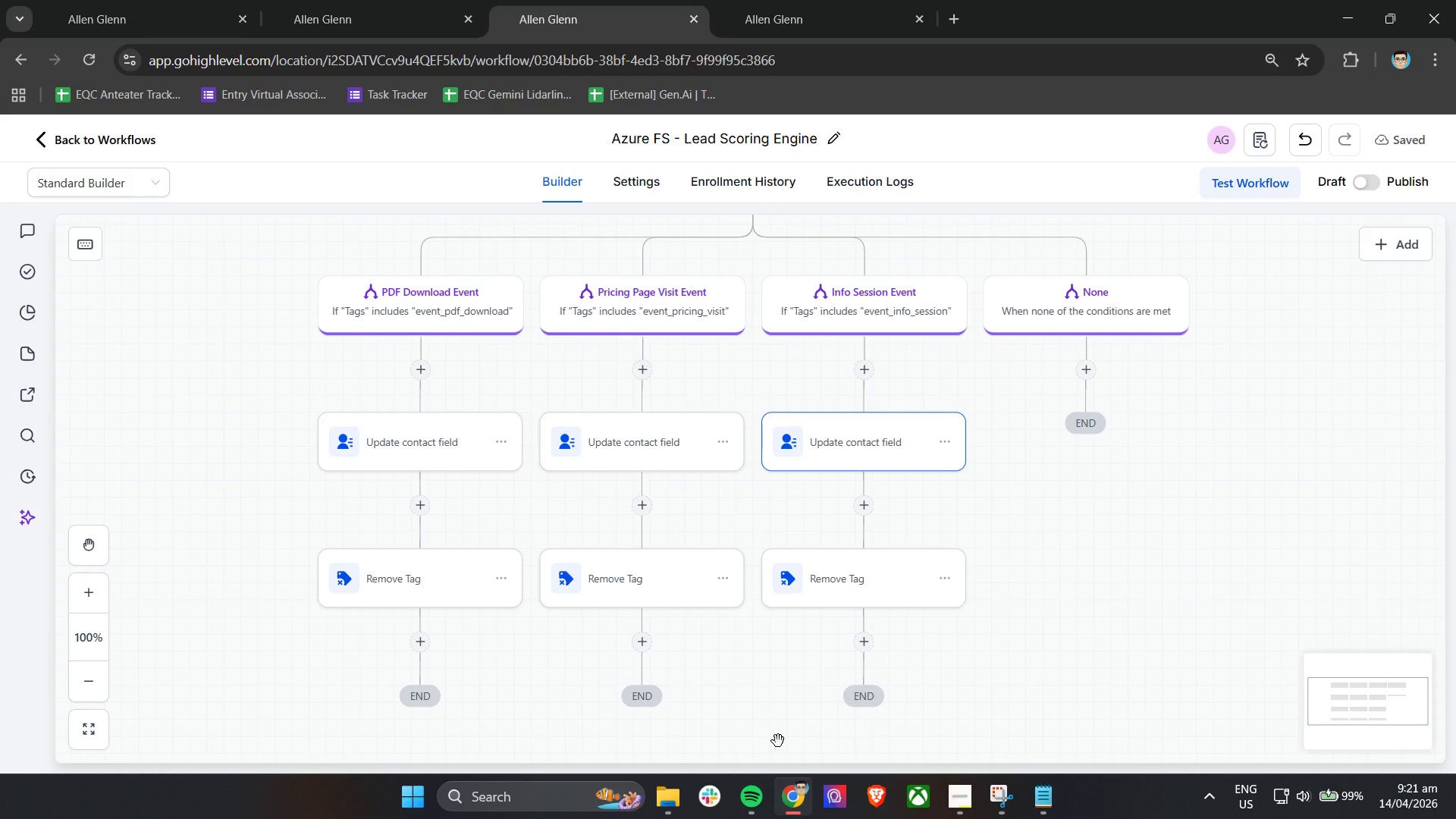 
wait(76.97)
 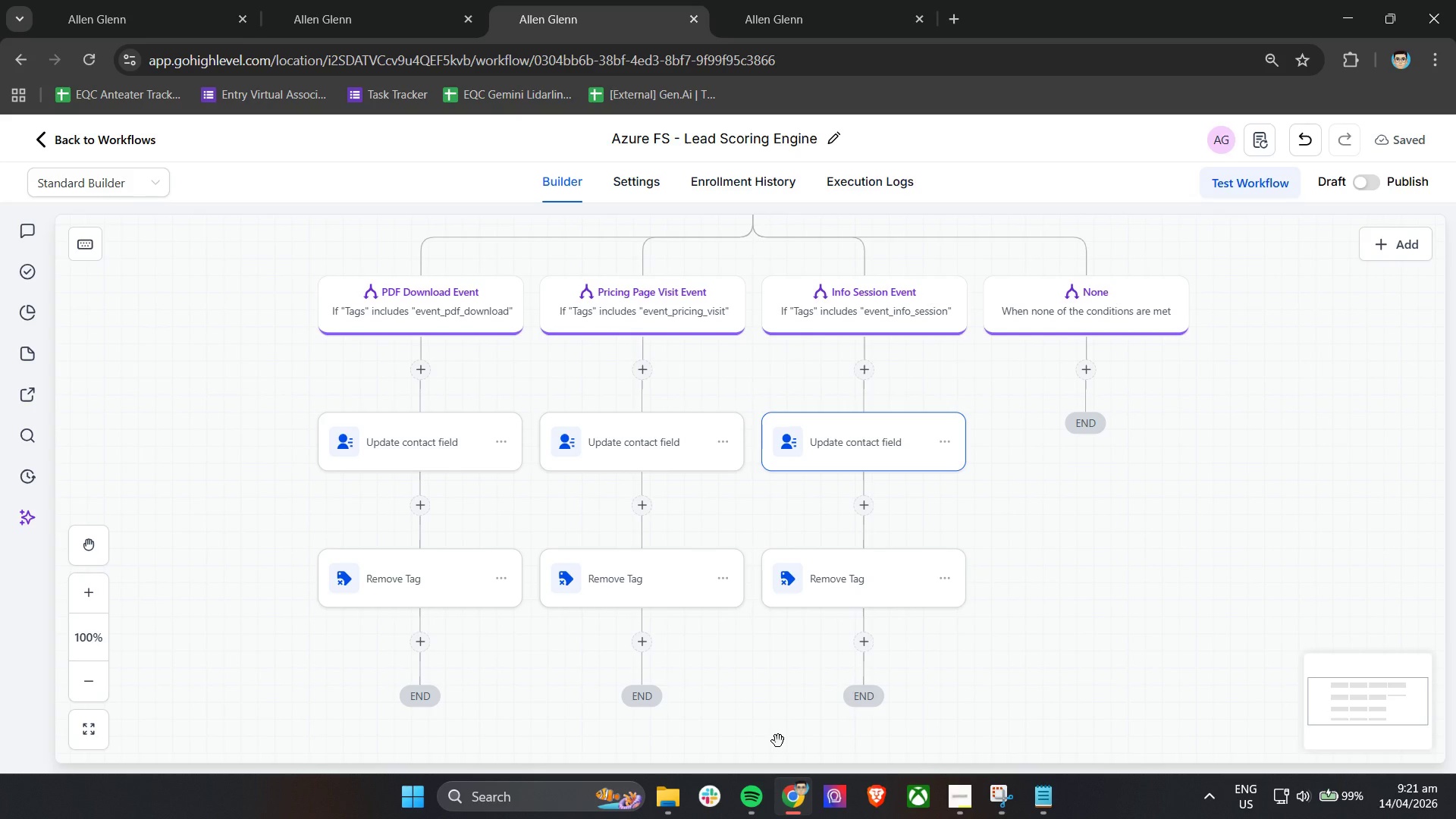 
left_click([427, 376])
 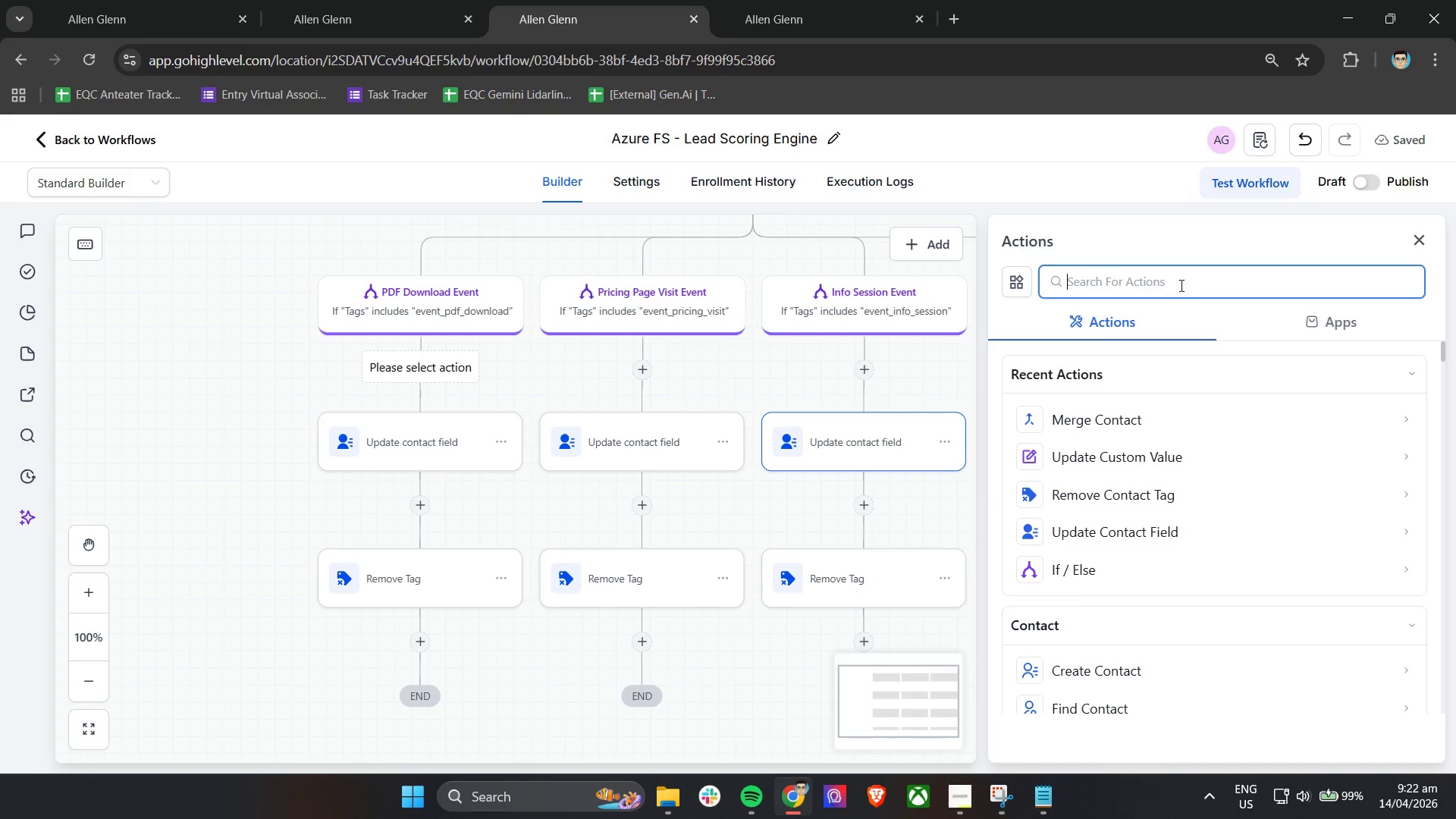 
type(re)
 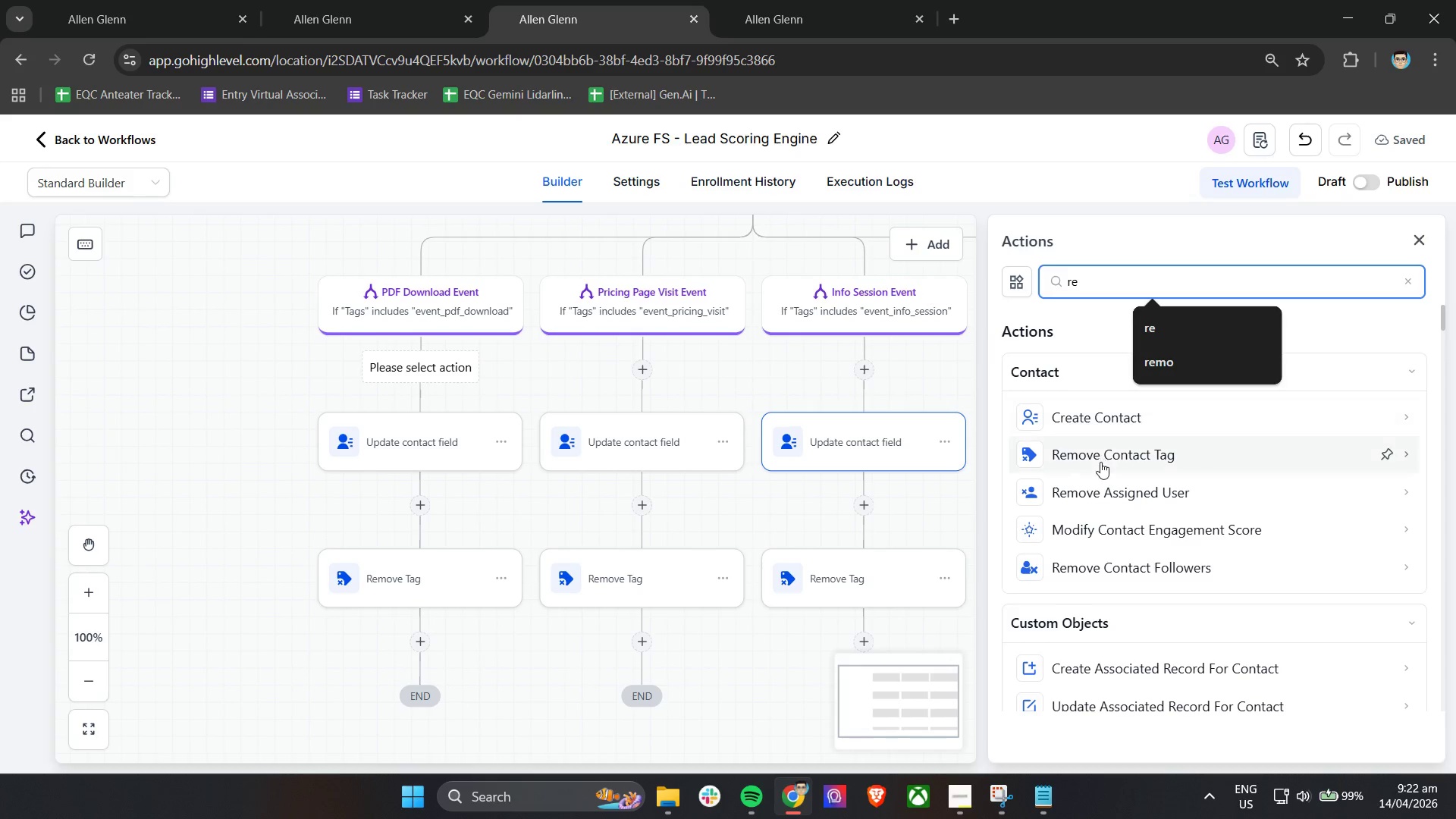 
left_click([1100, 462])
 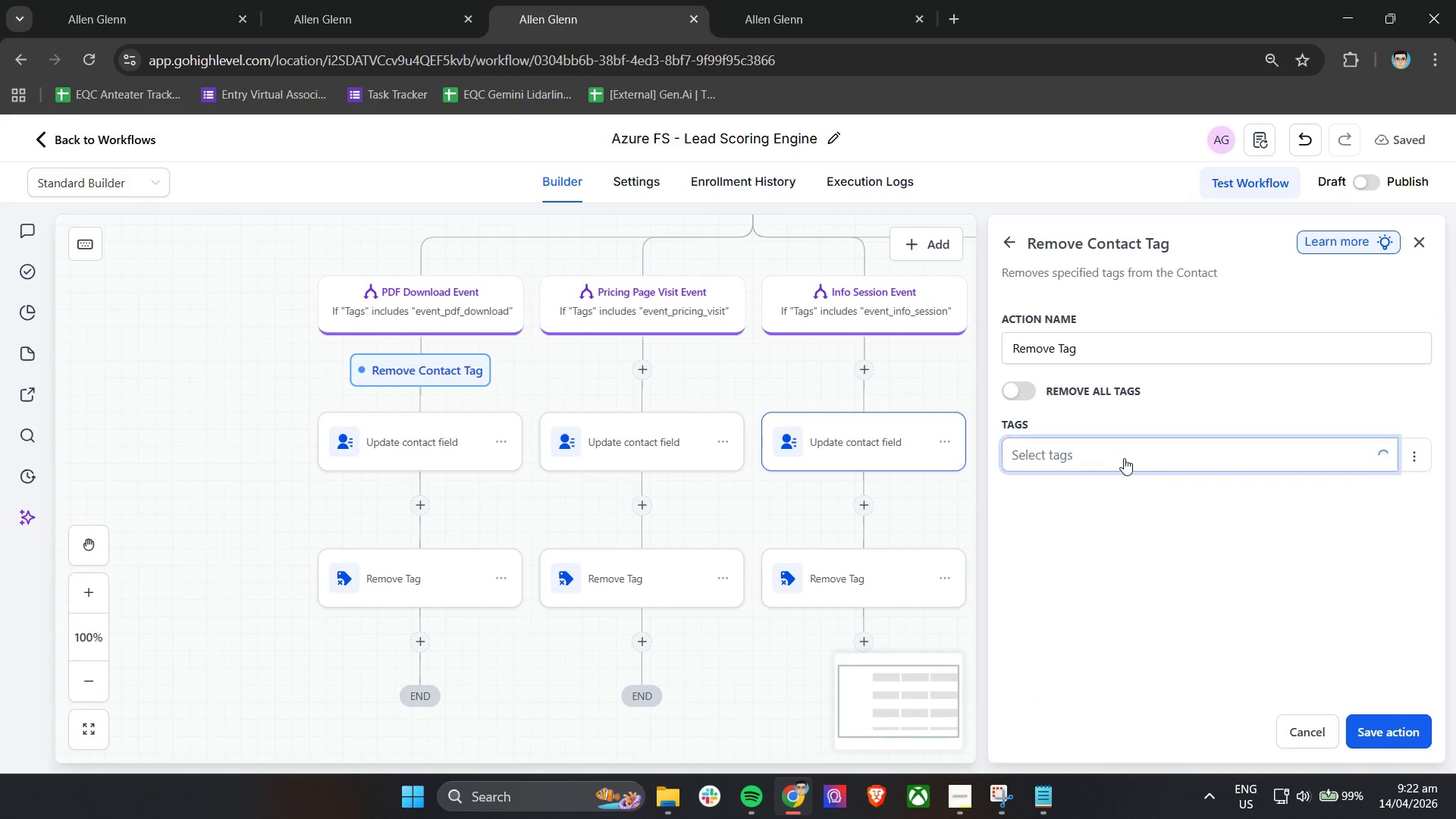 
left_click([1116, 458])
 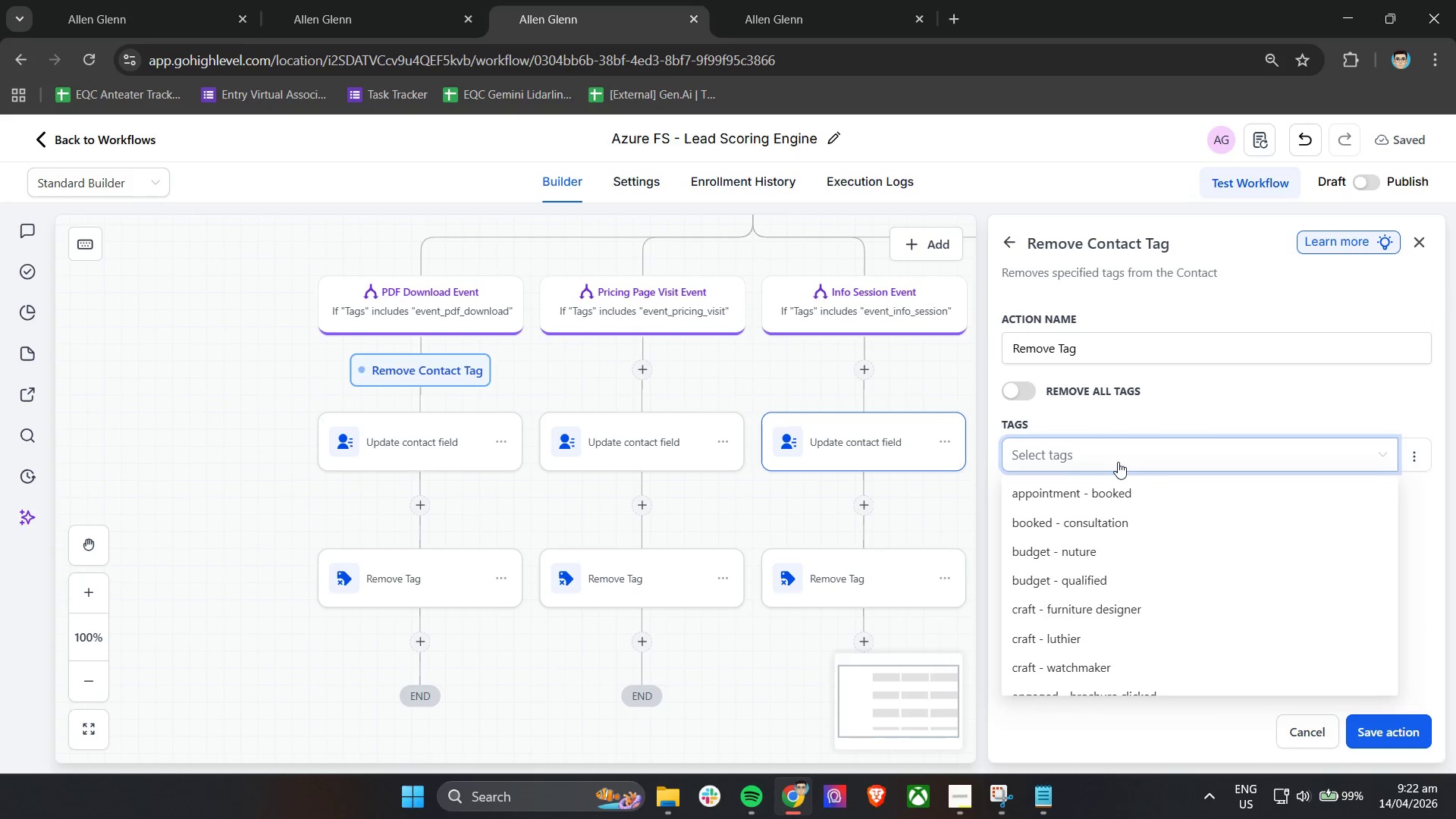 
type(evennt)
 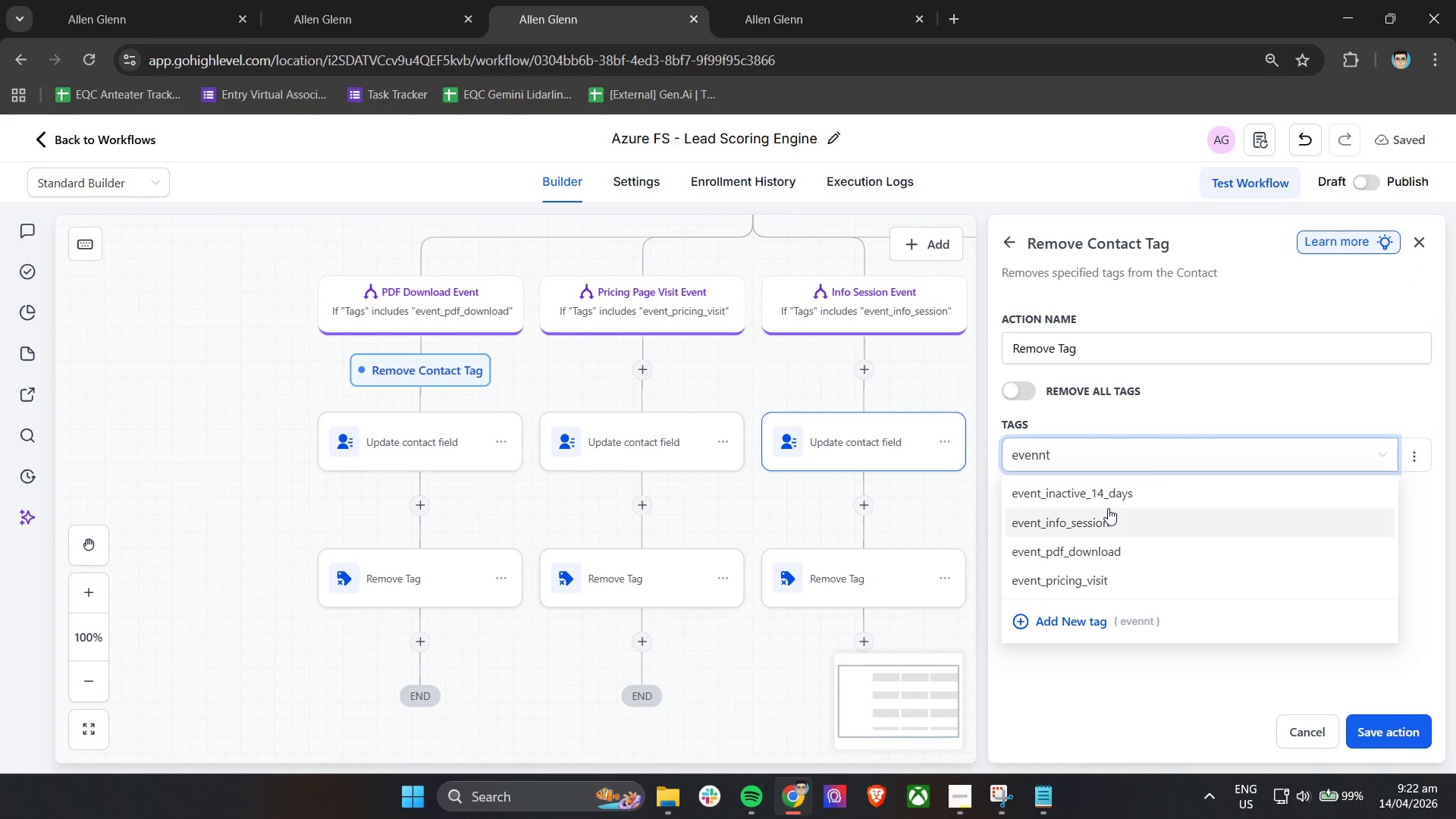 
left_click([1115, 494])
 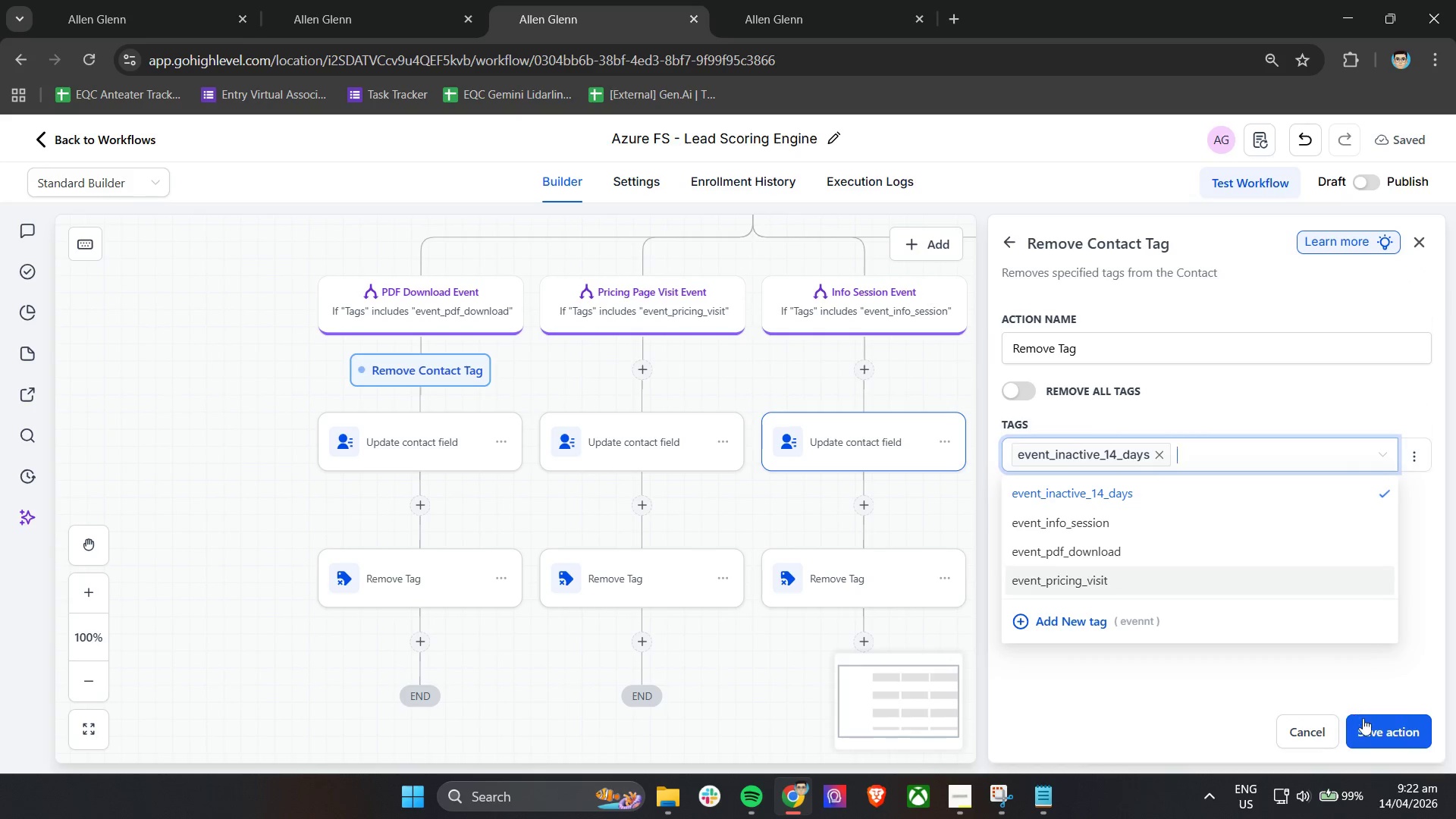 
left_click([1377, 732])
 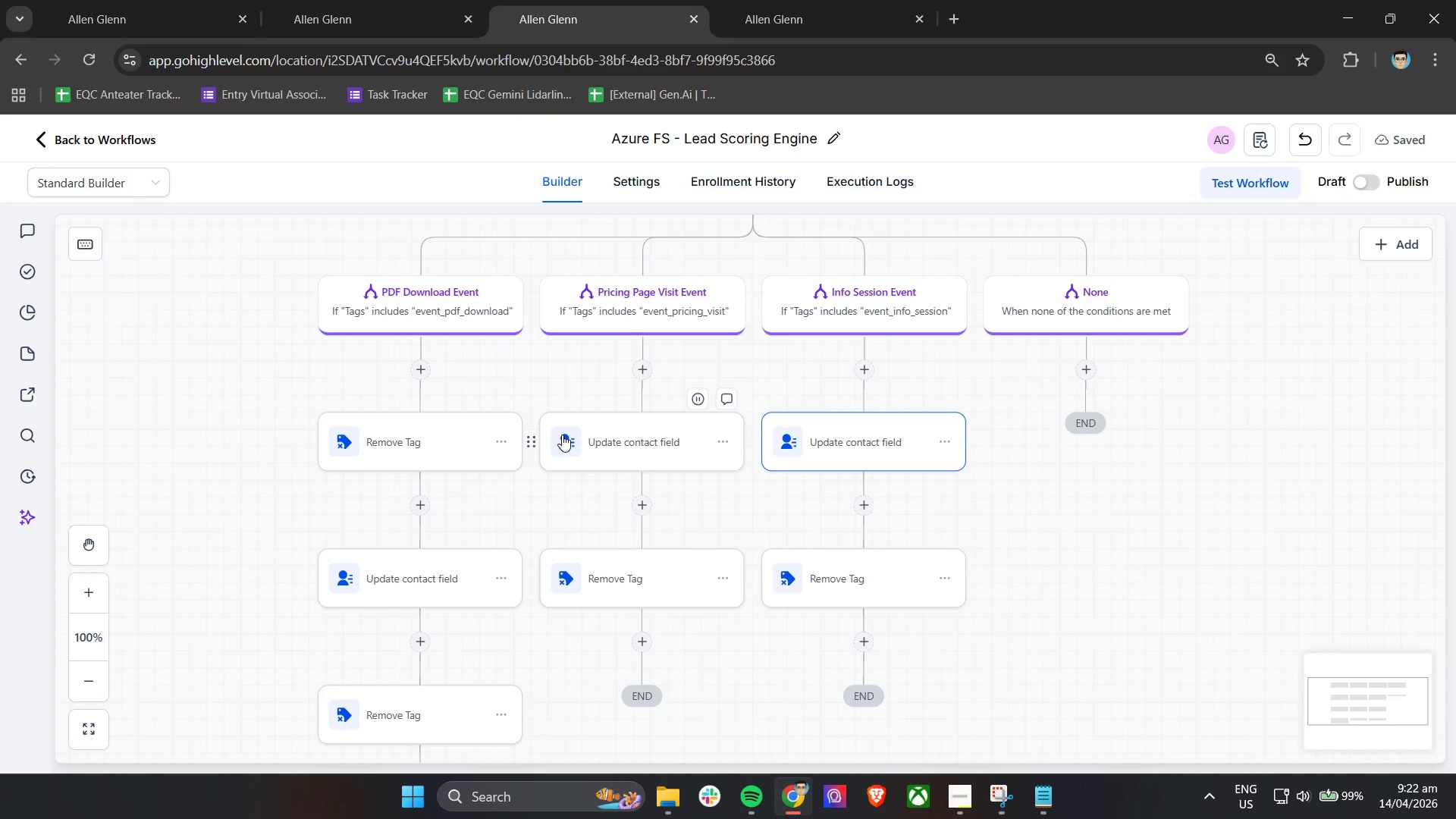 
left_click([435, 430])
 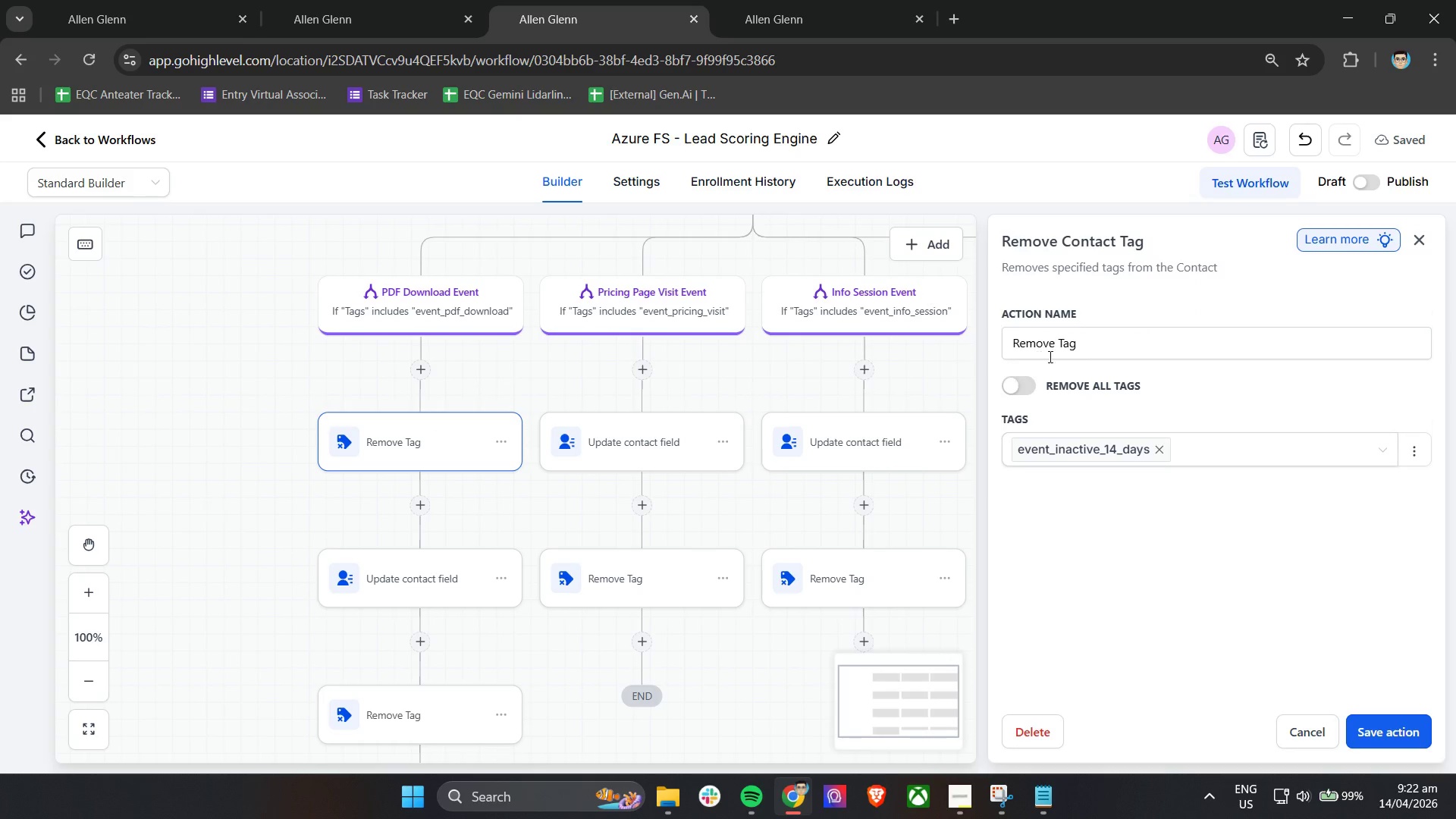 
left_click_drag(start_coordinate=[1109, 342], to_coordinate=[939, 347])
 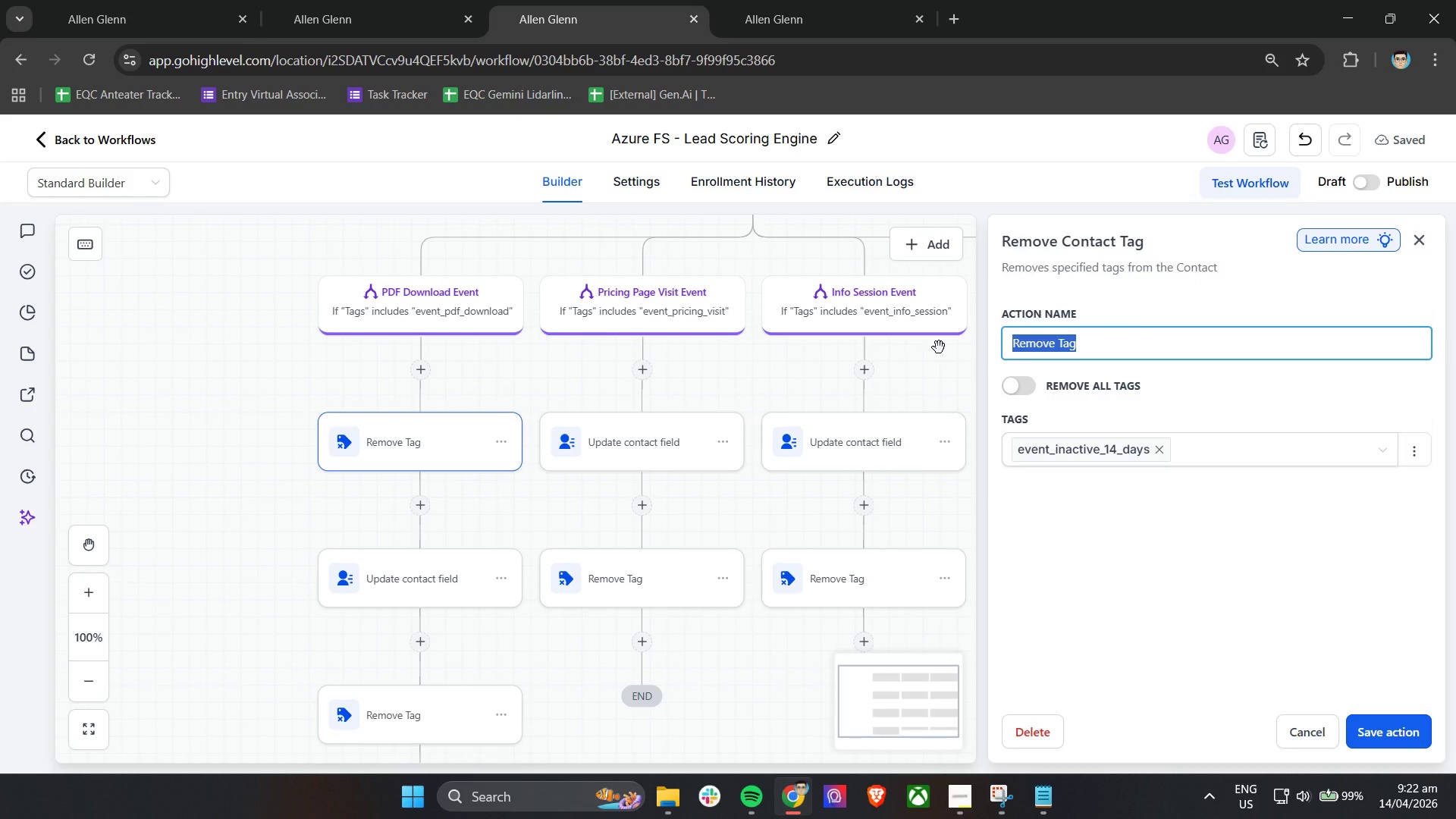 
hold_key(key=ShiftLeft, duration=0.8)
 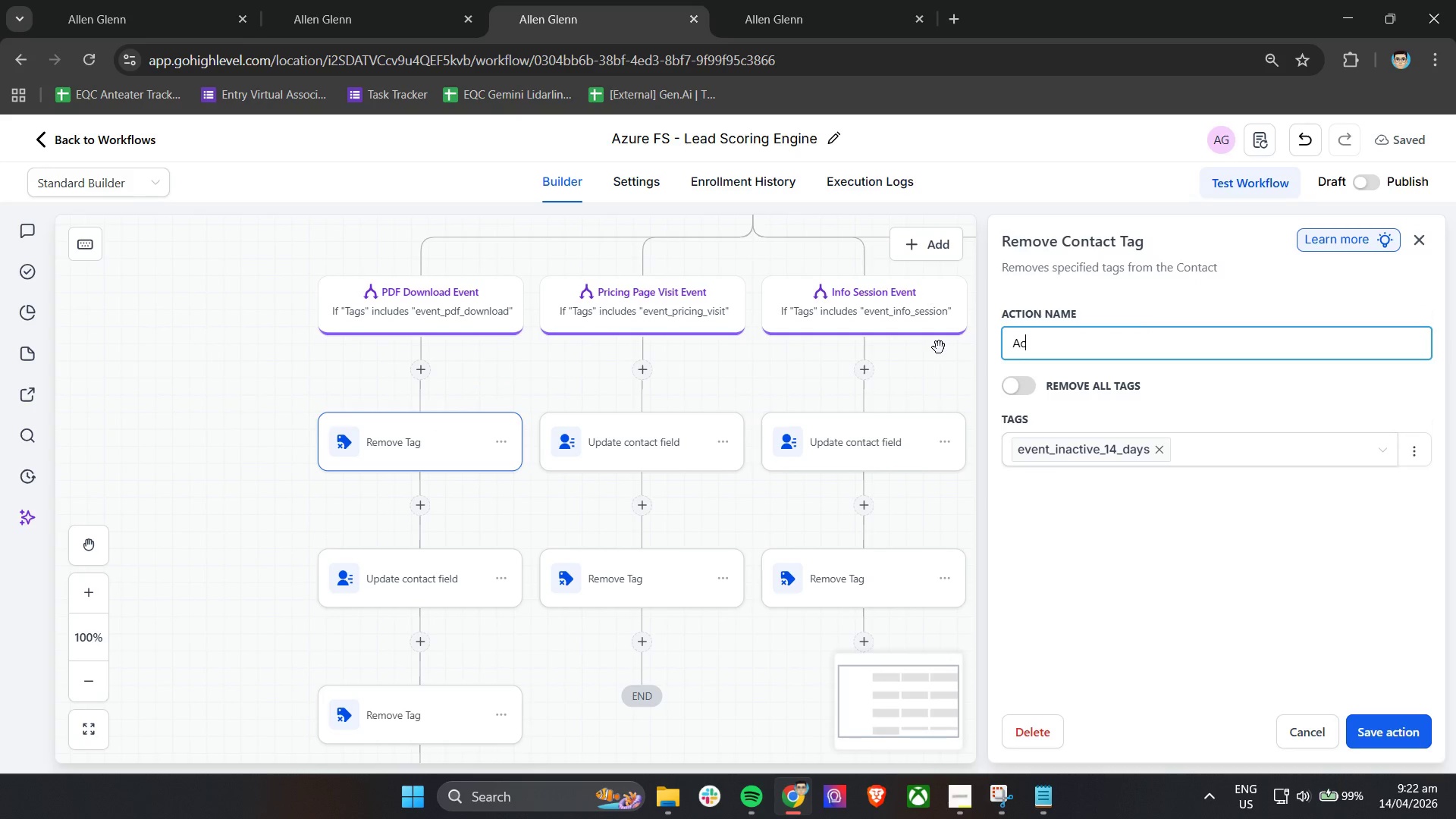 
hold_key(key=A, duration=0.34)
 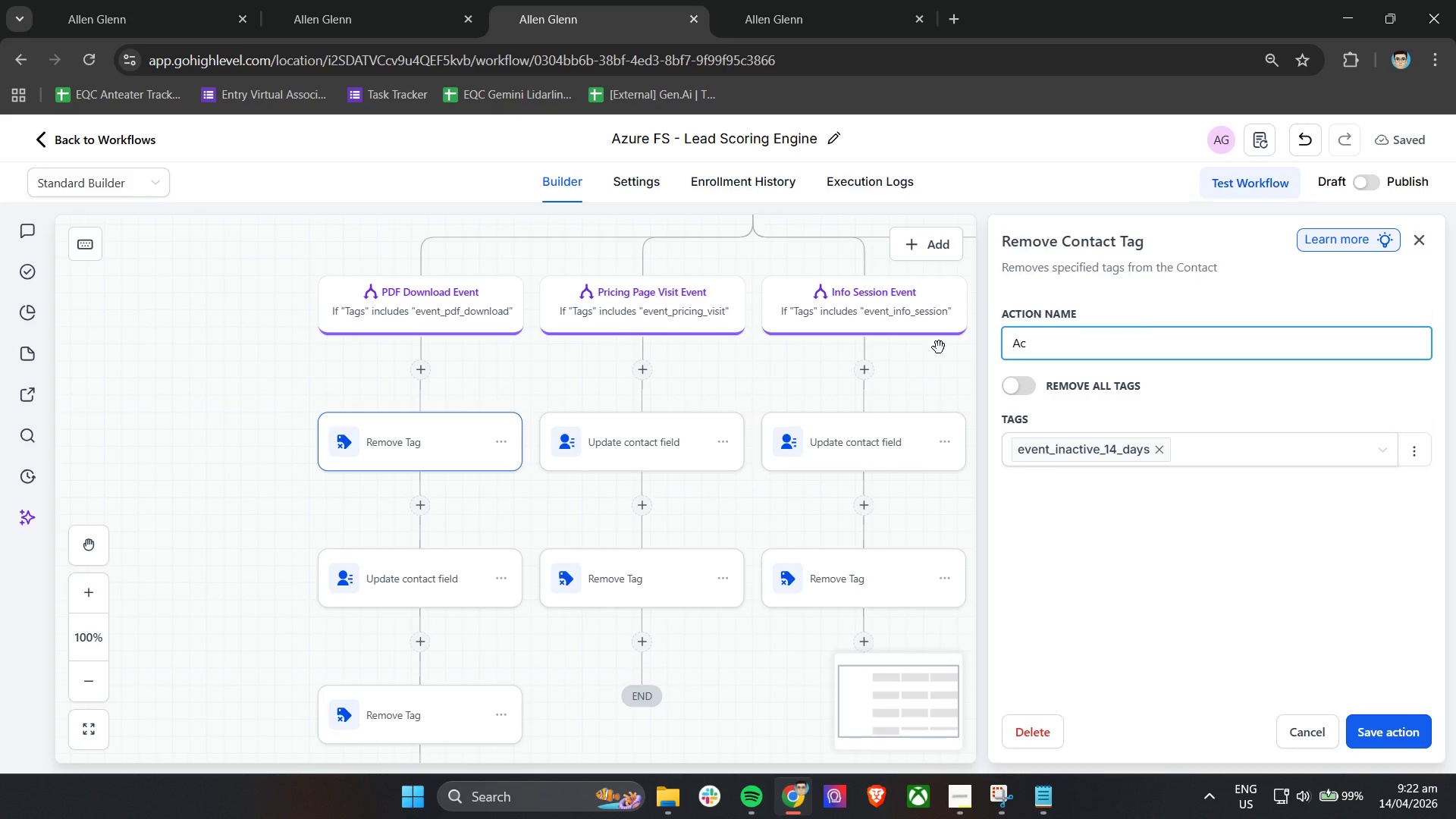 
type(ction - Reset Inactivity Timer (remove Old Tag))
 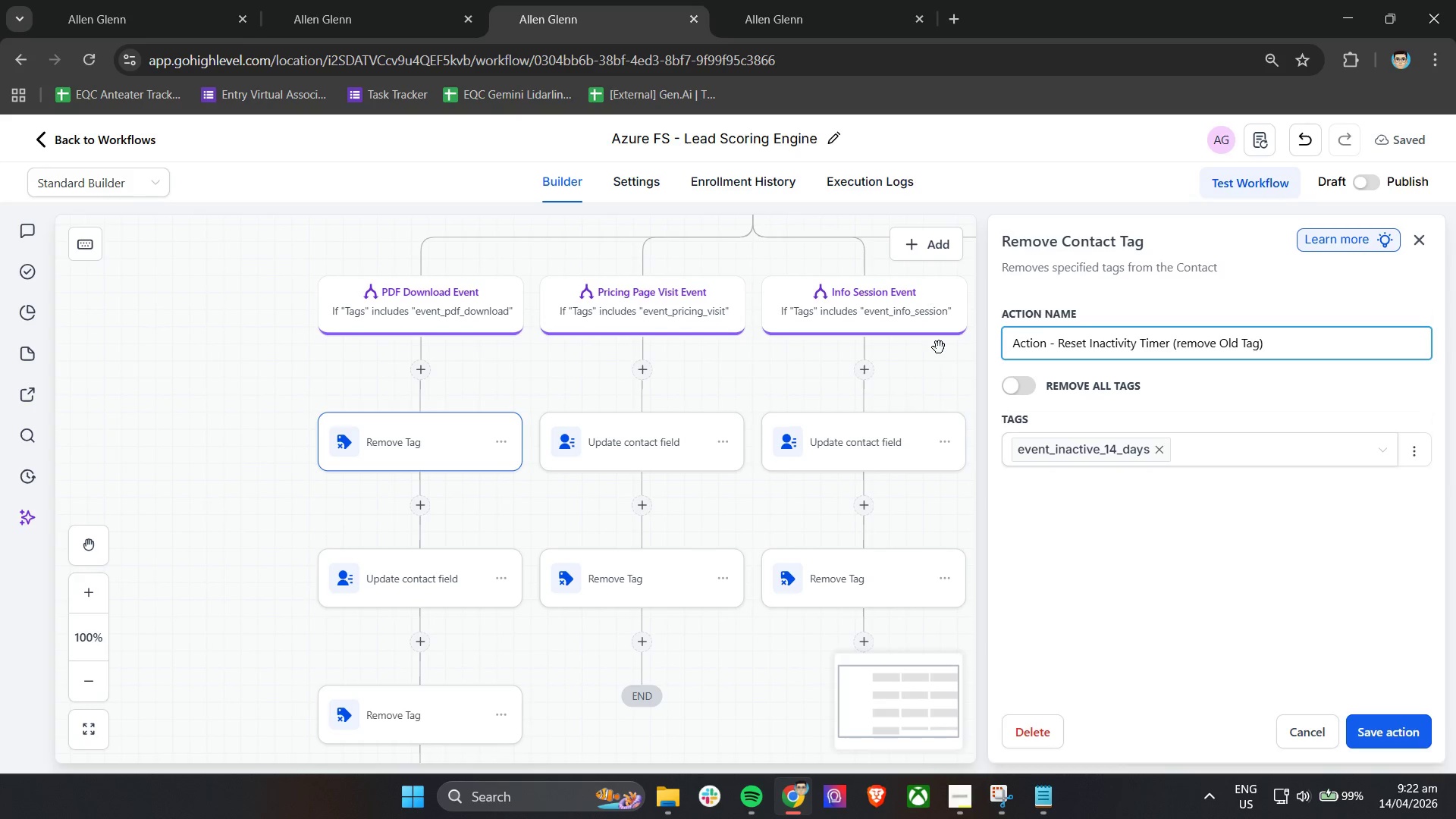 
left_click([1273, 411])
 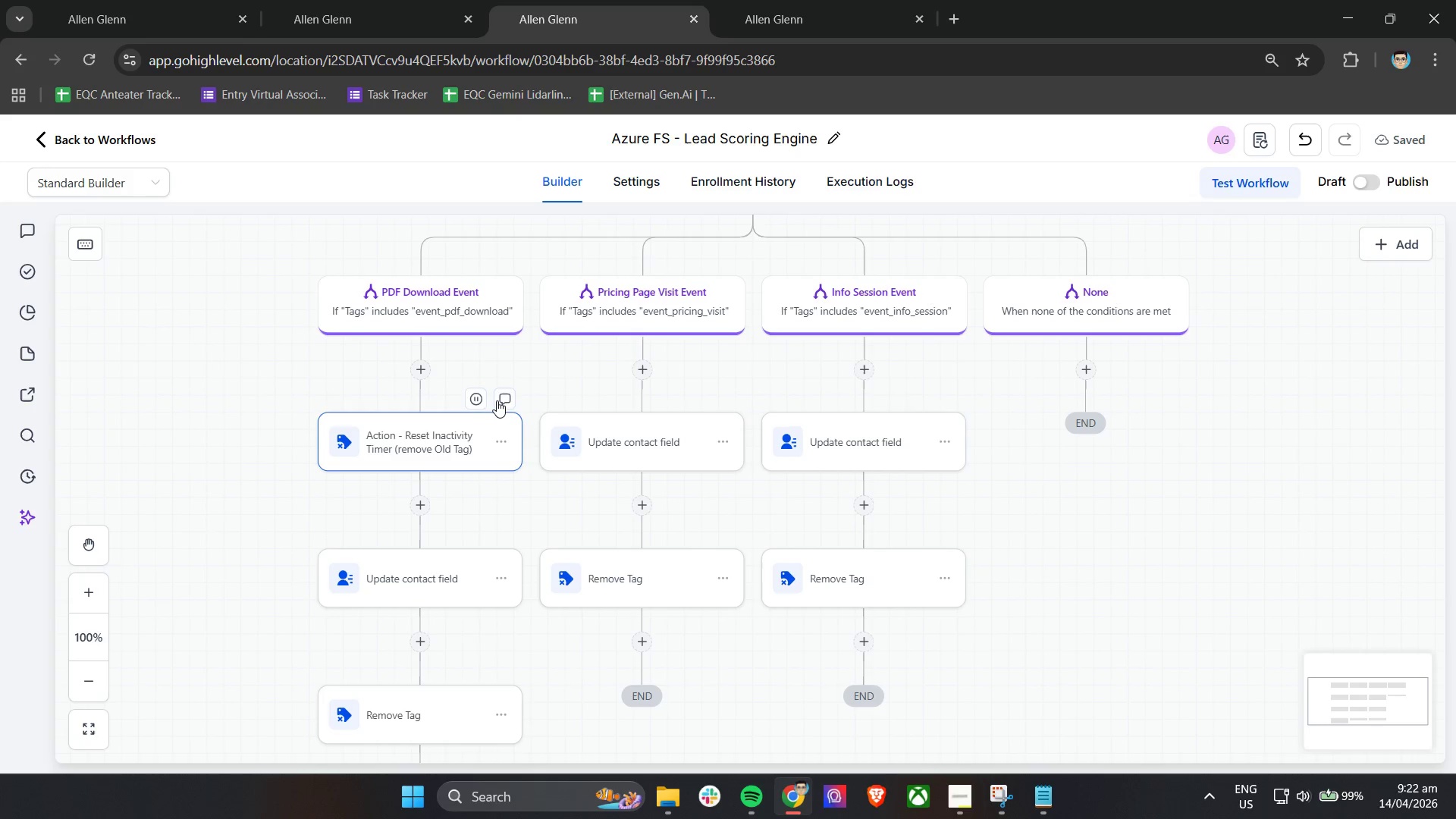 
wait(6.11)
 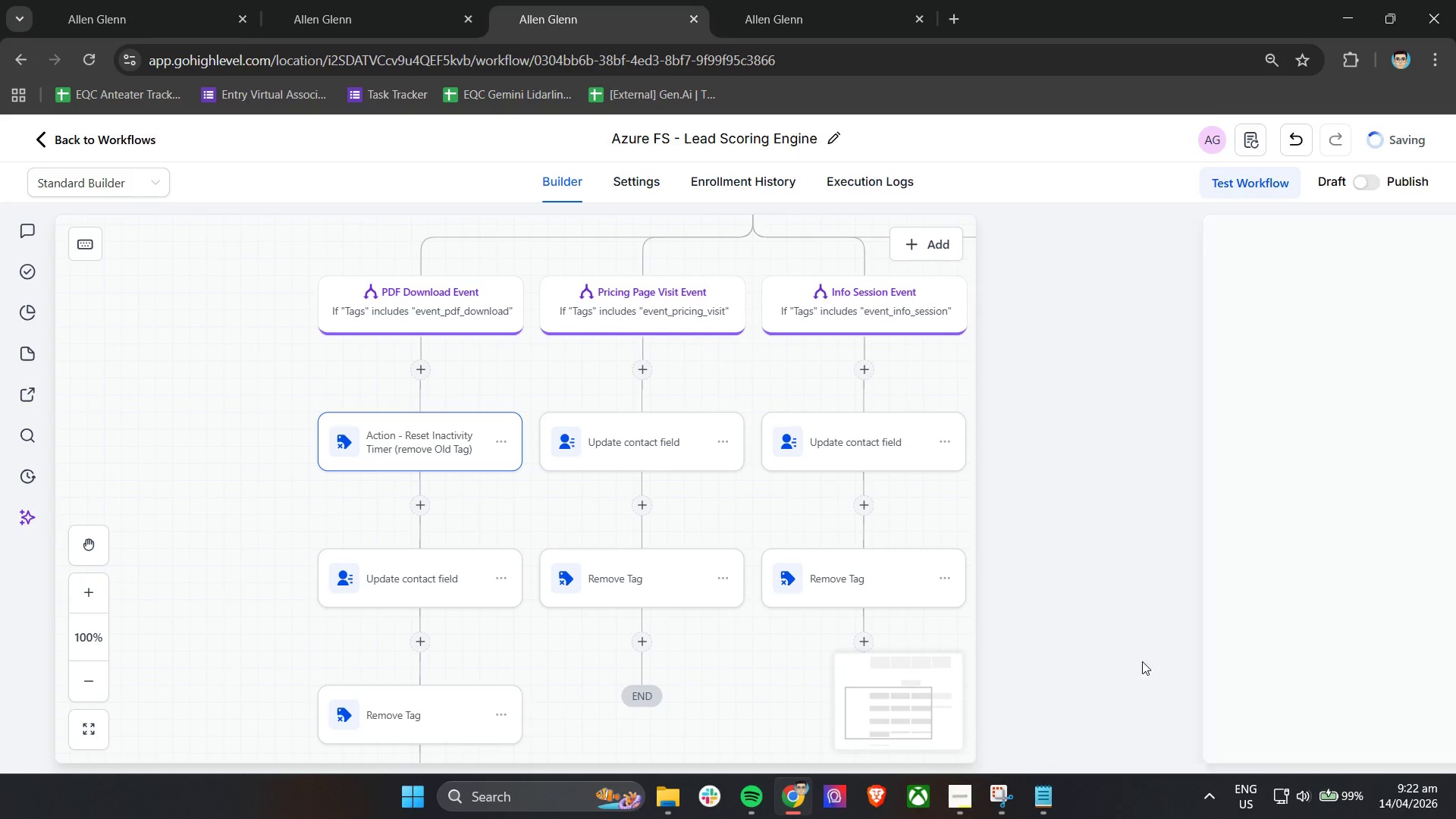 
mouse_move([517, 454])
 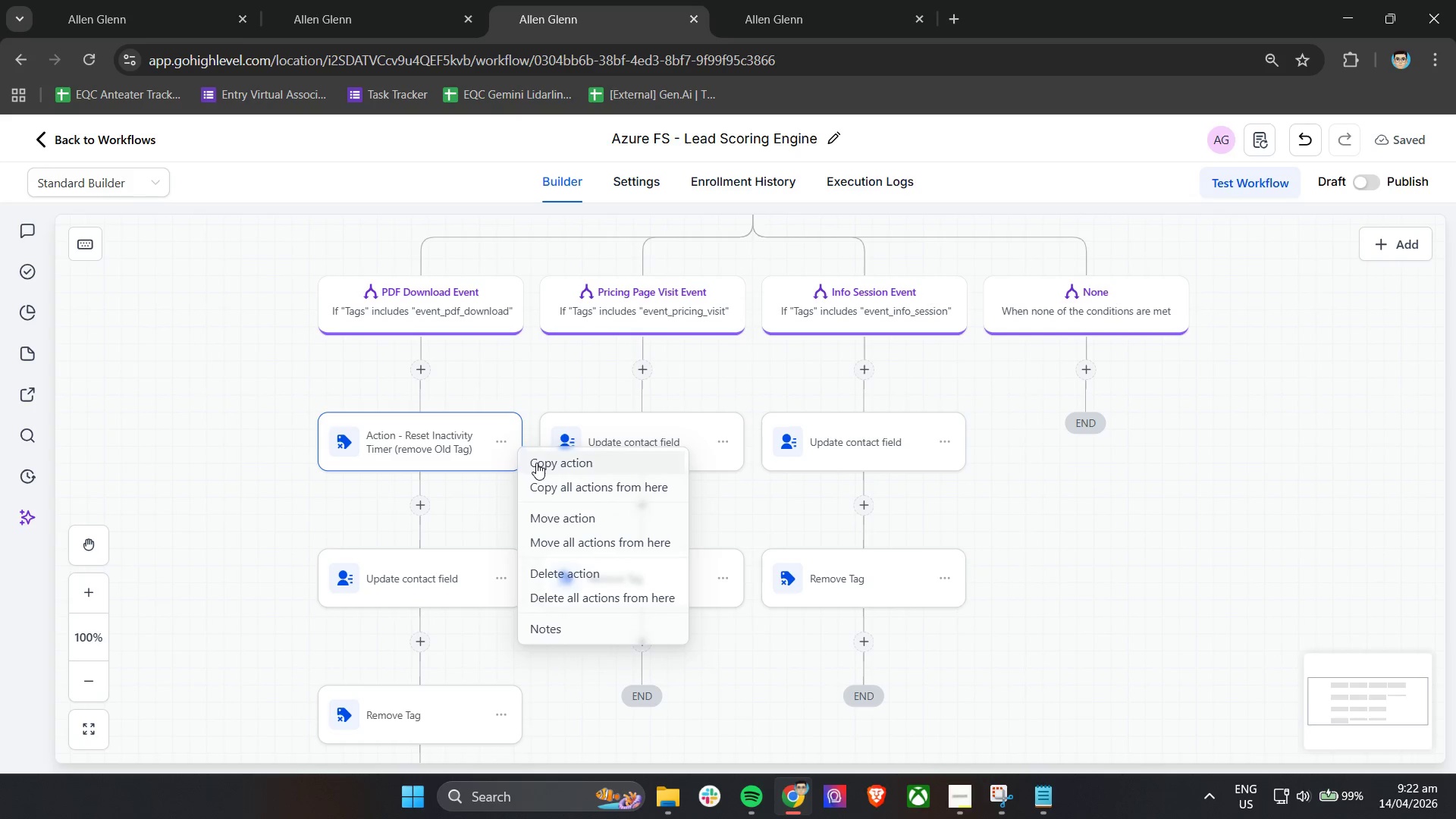 
left_click([536, 463])
 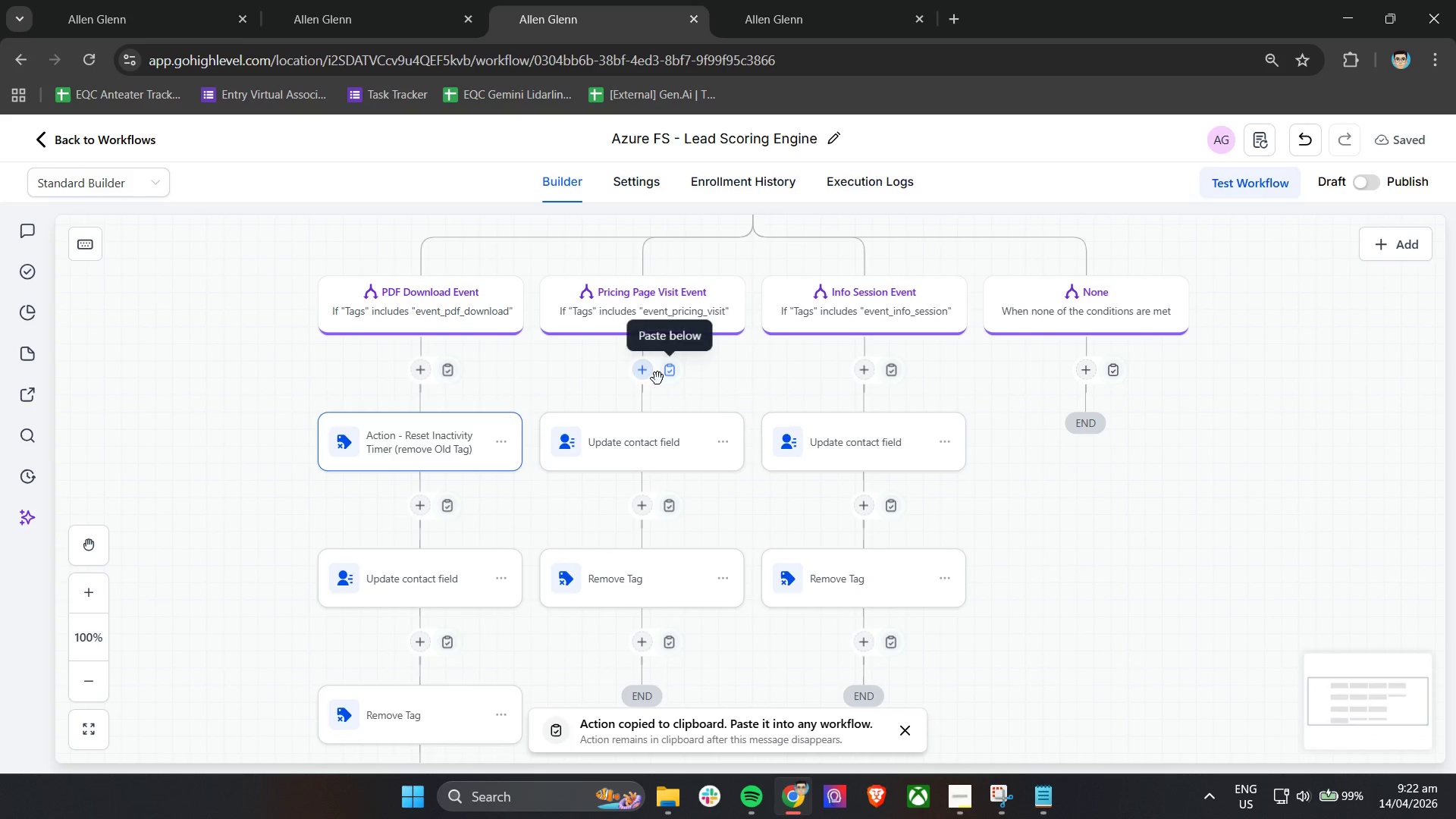 
left_click([678, 379])
 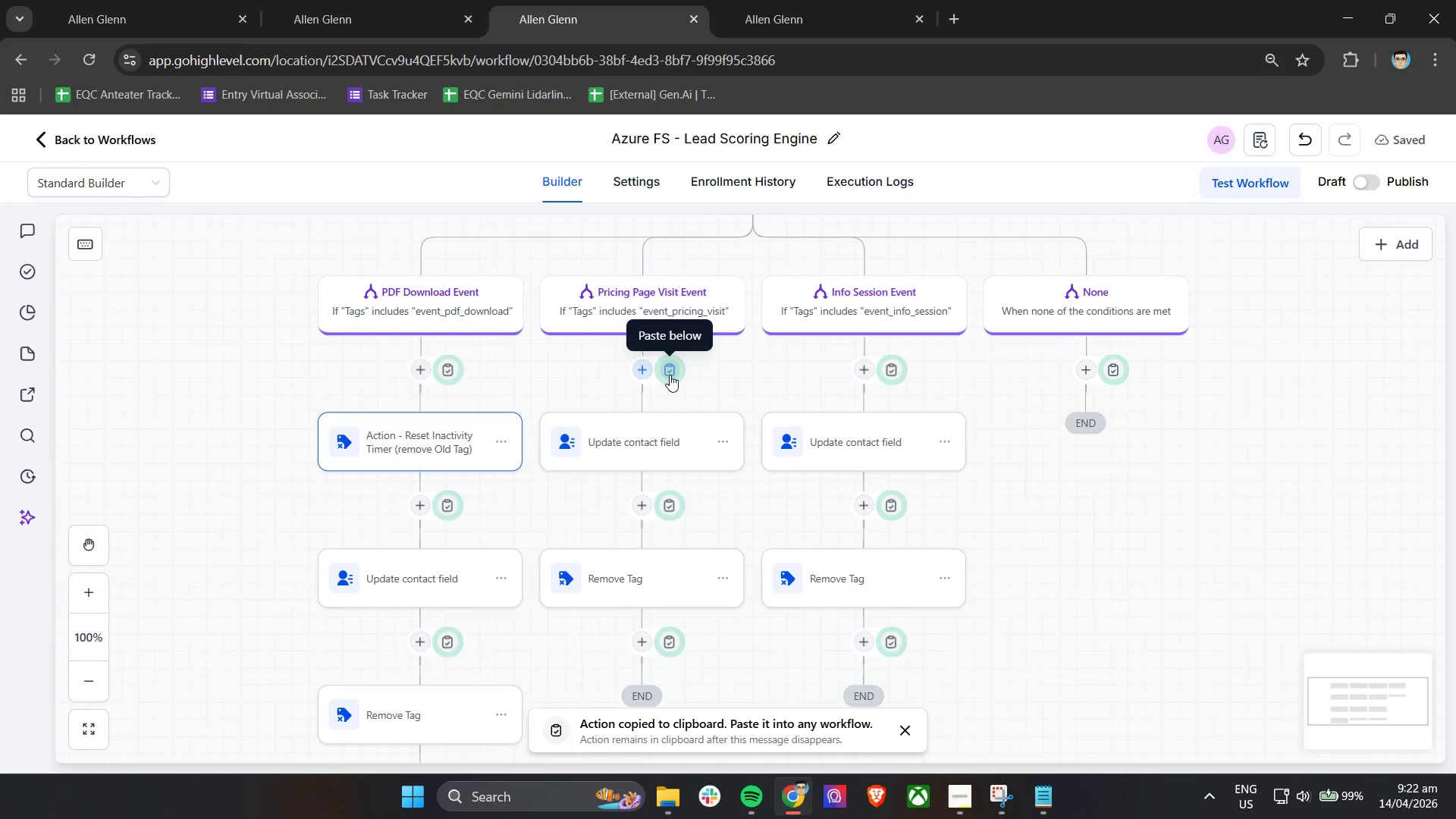 
left_click([670, 375])
 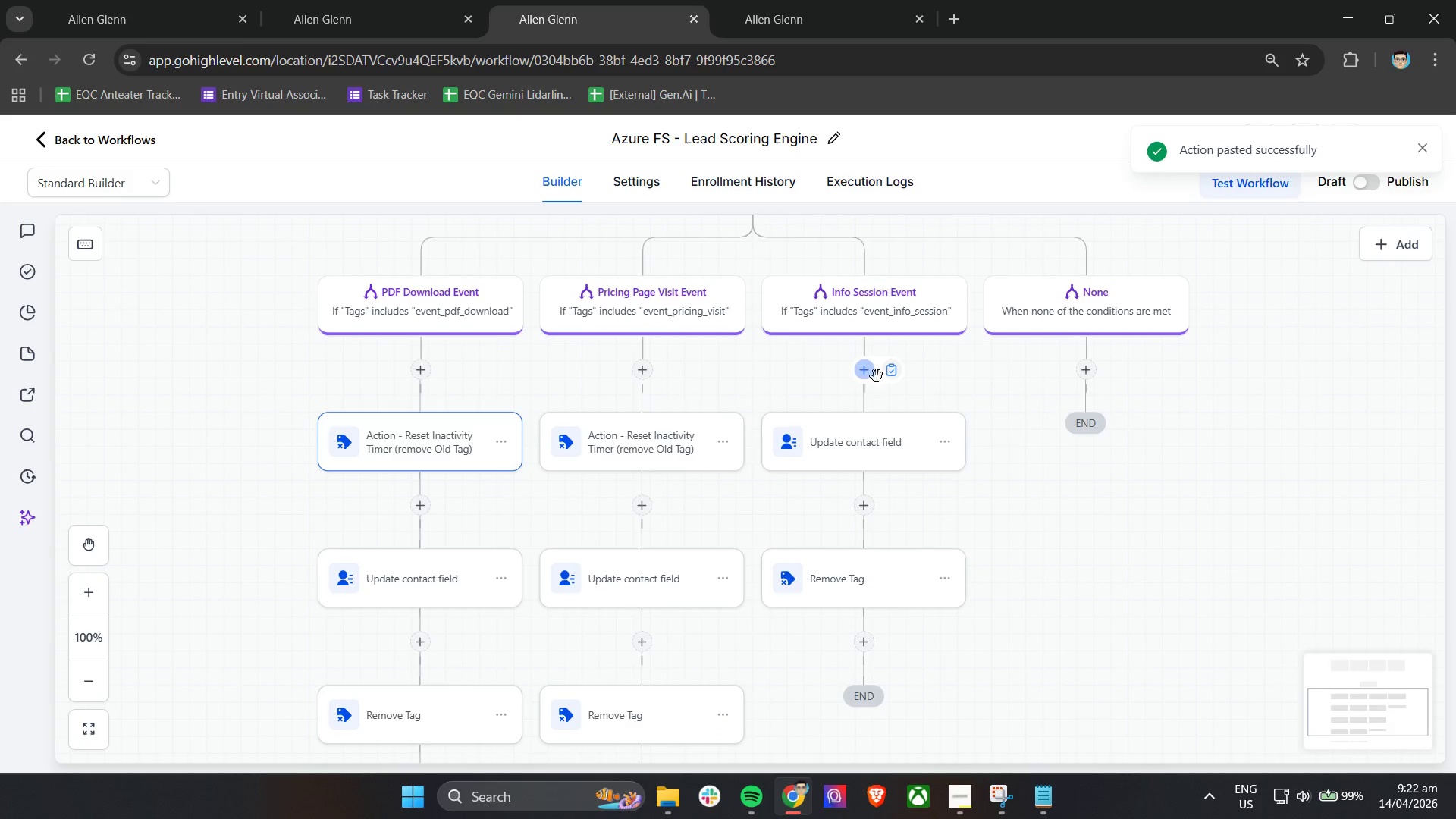 
left_click([888, 376])
 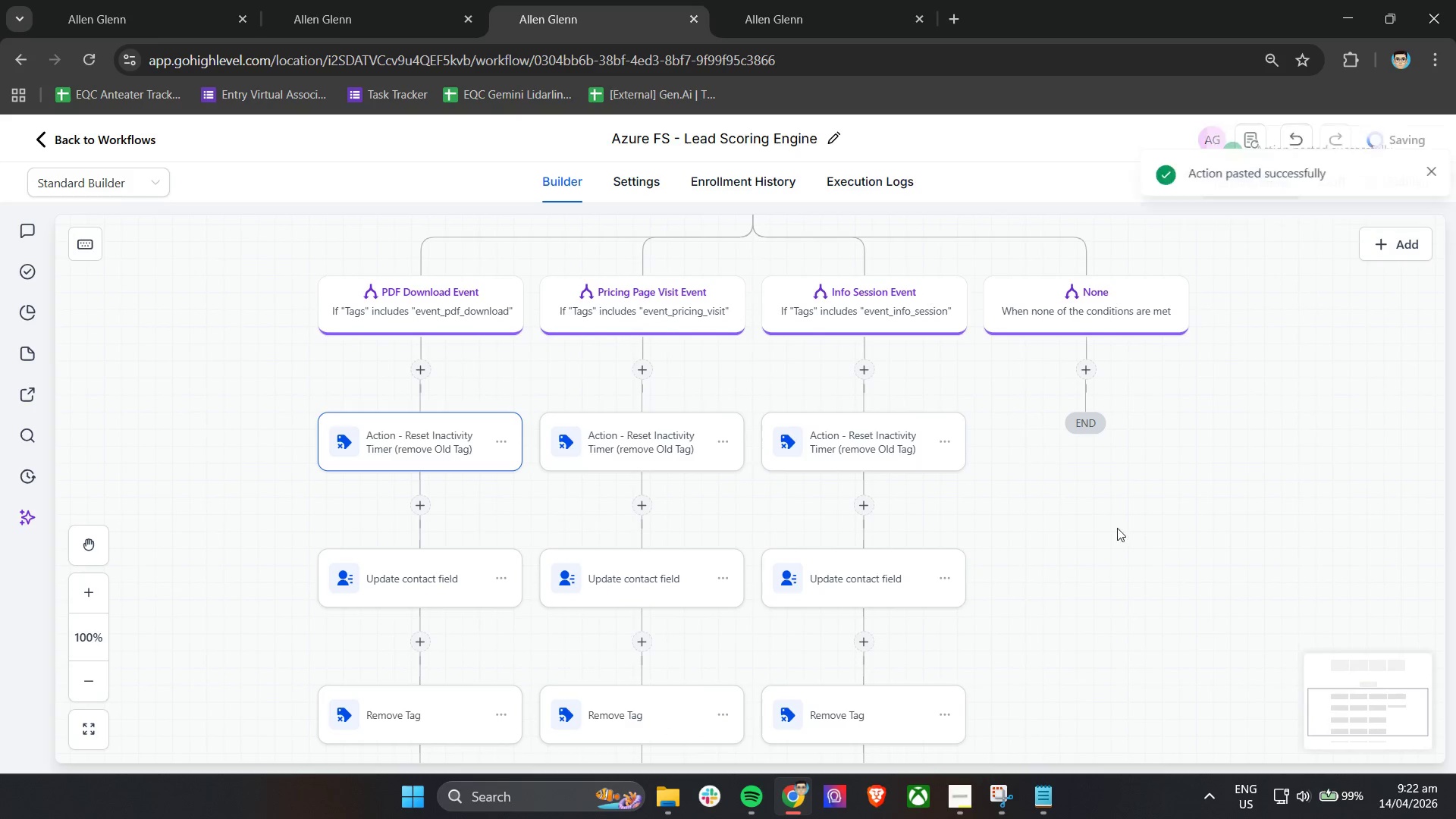 
left_click([1145, 543])
 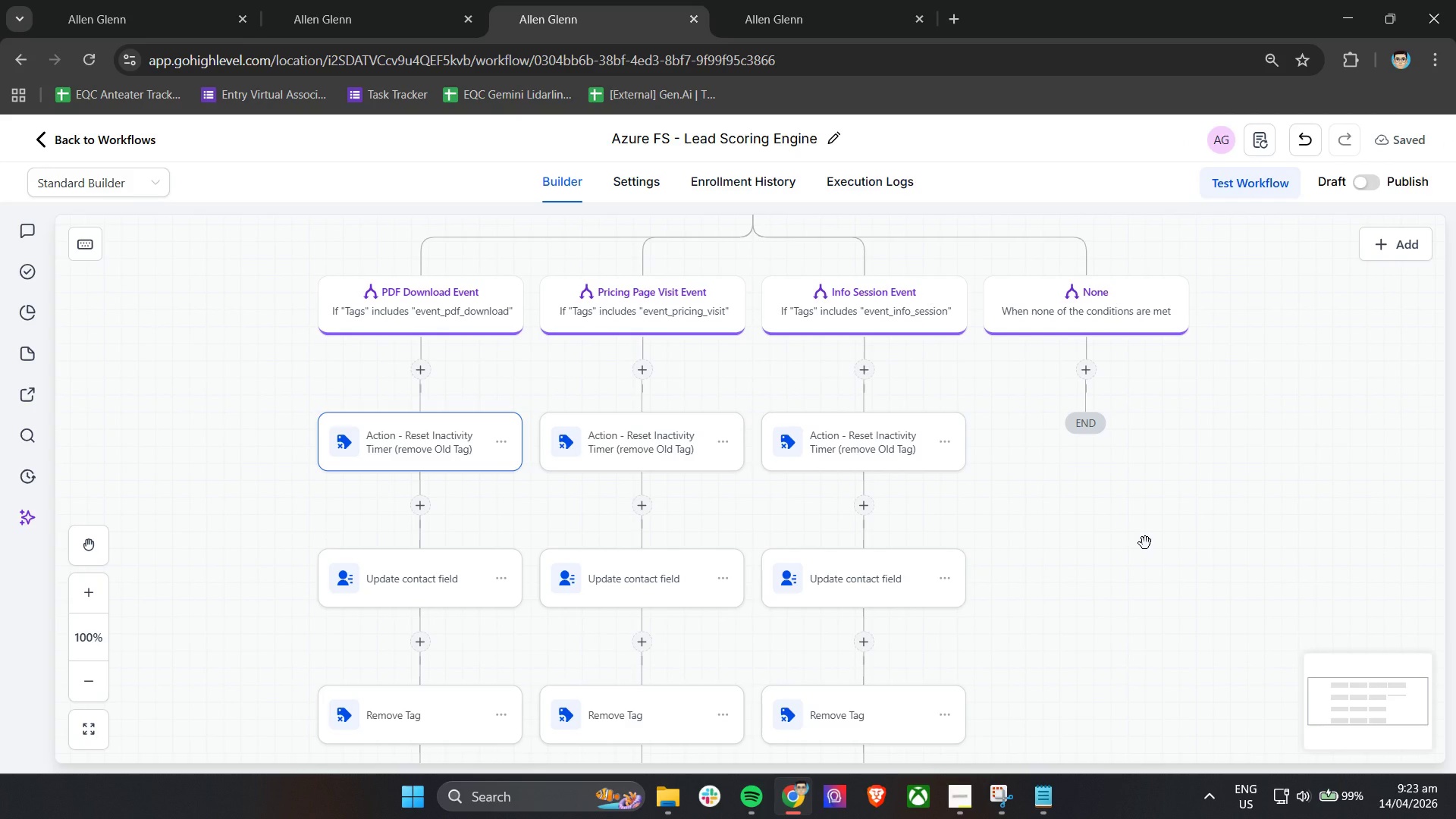 
wait(19.11)
 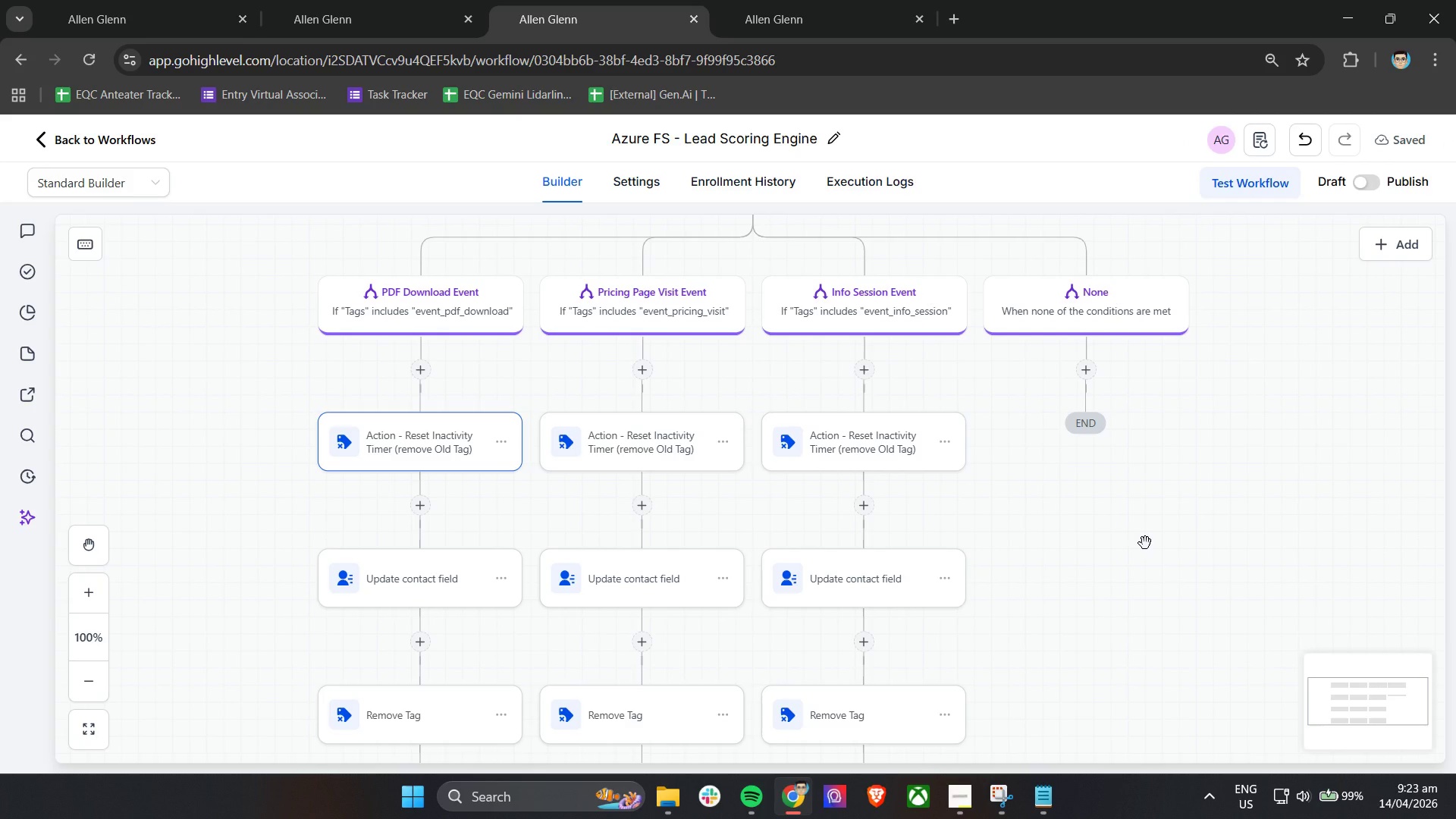 
left_click([414, 504])
 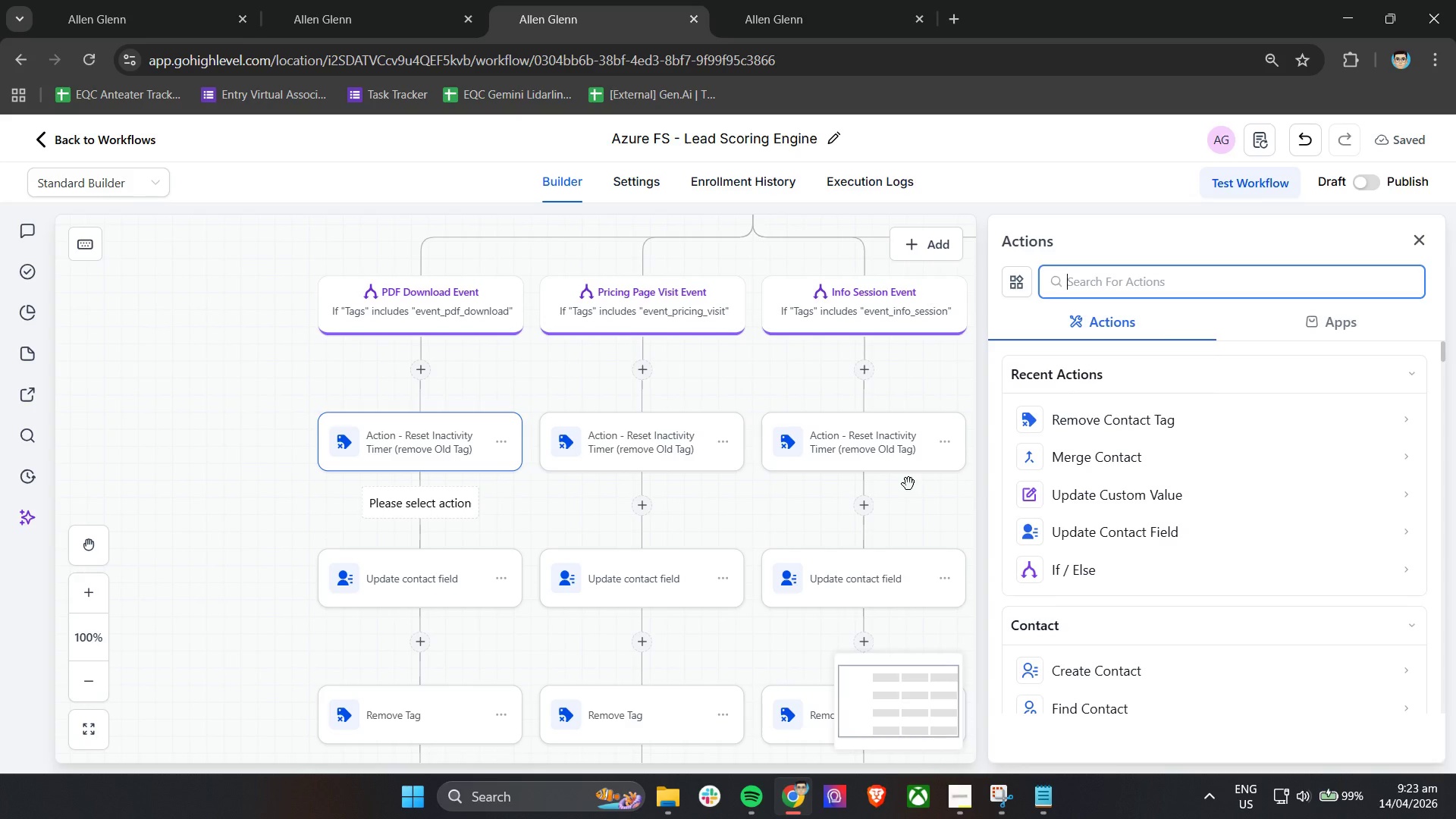 
type(ad)
 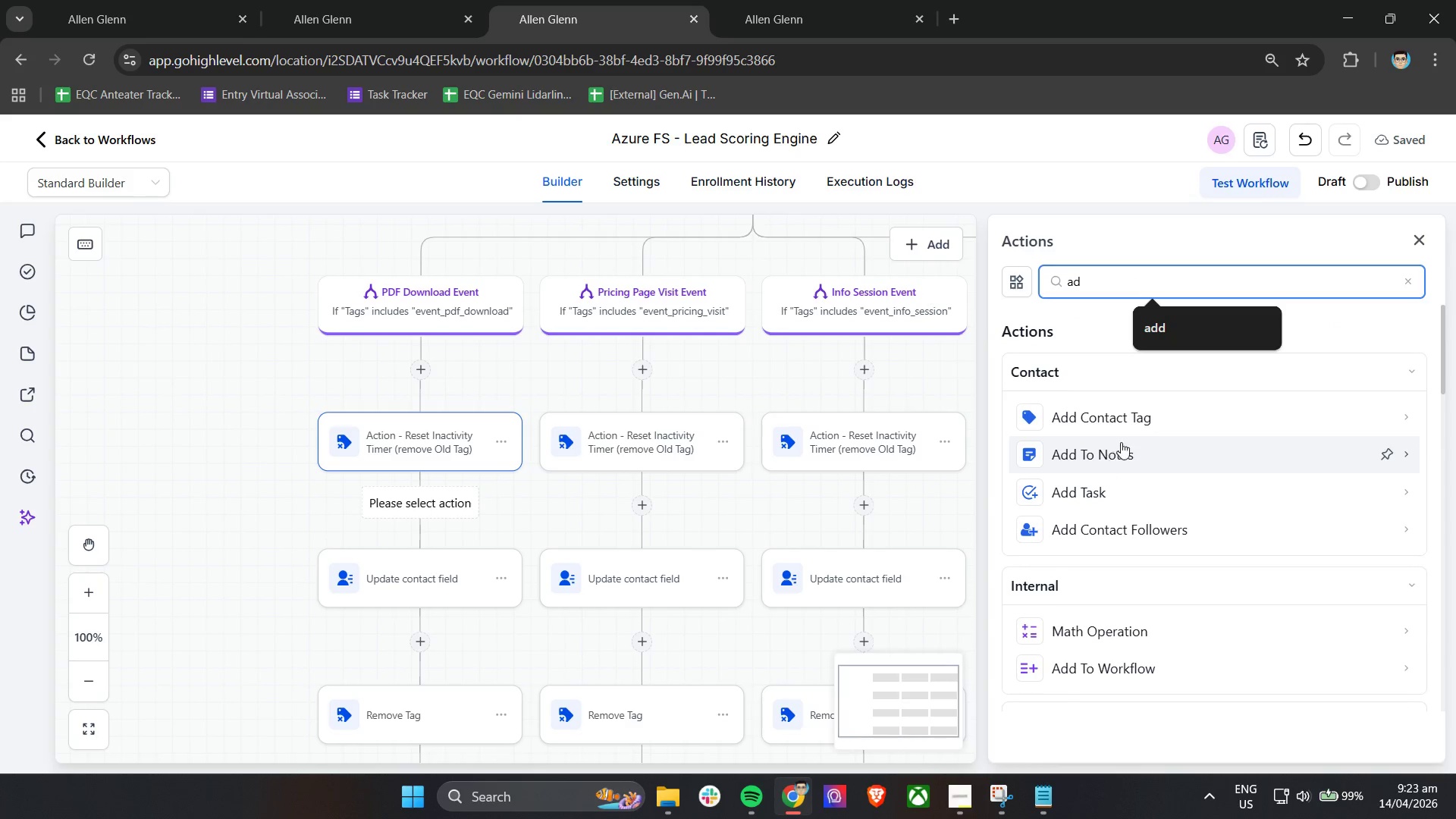 
left_click([1134, 416])
 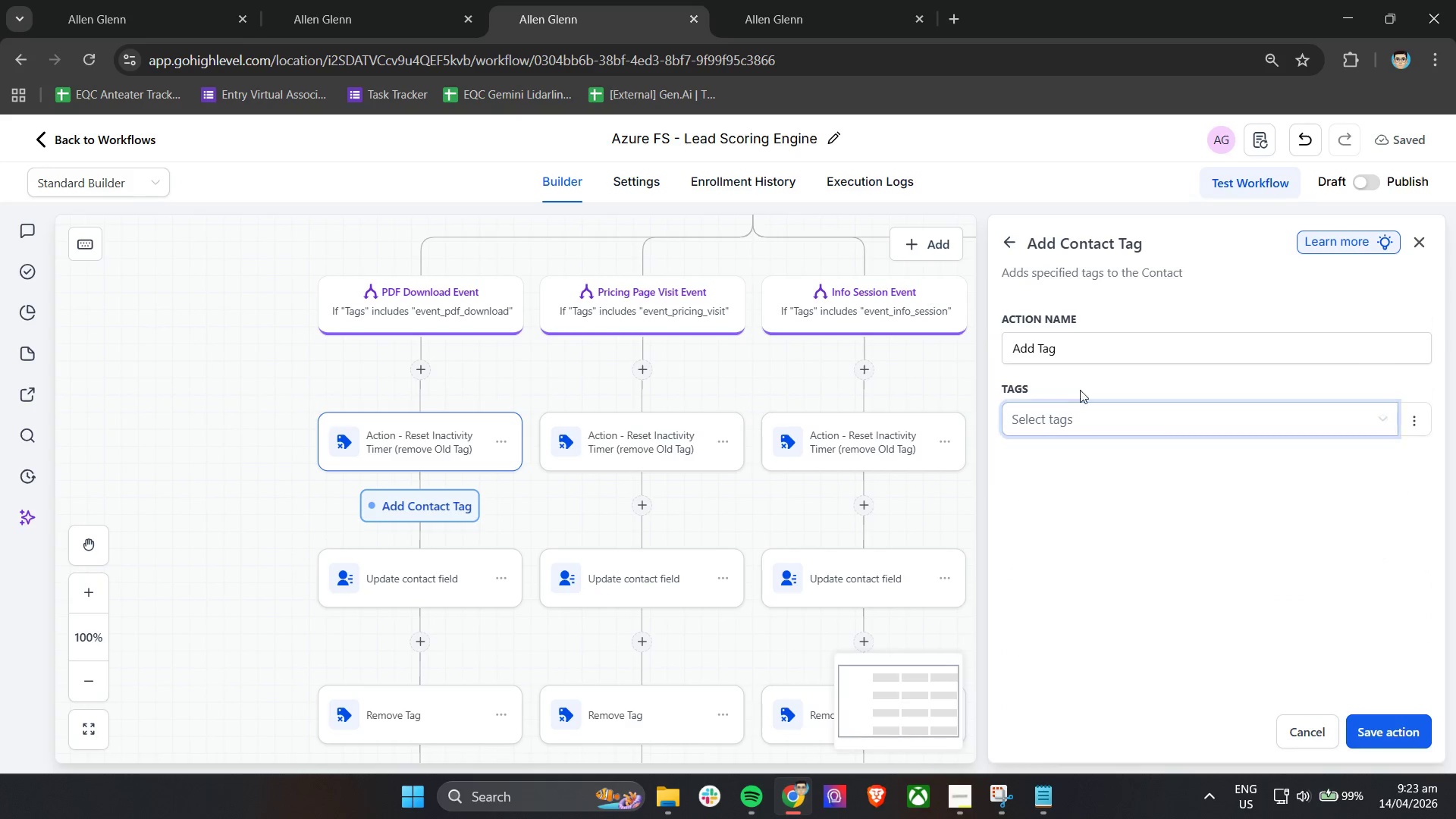 
left_click([1080, 406])
 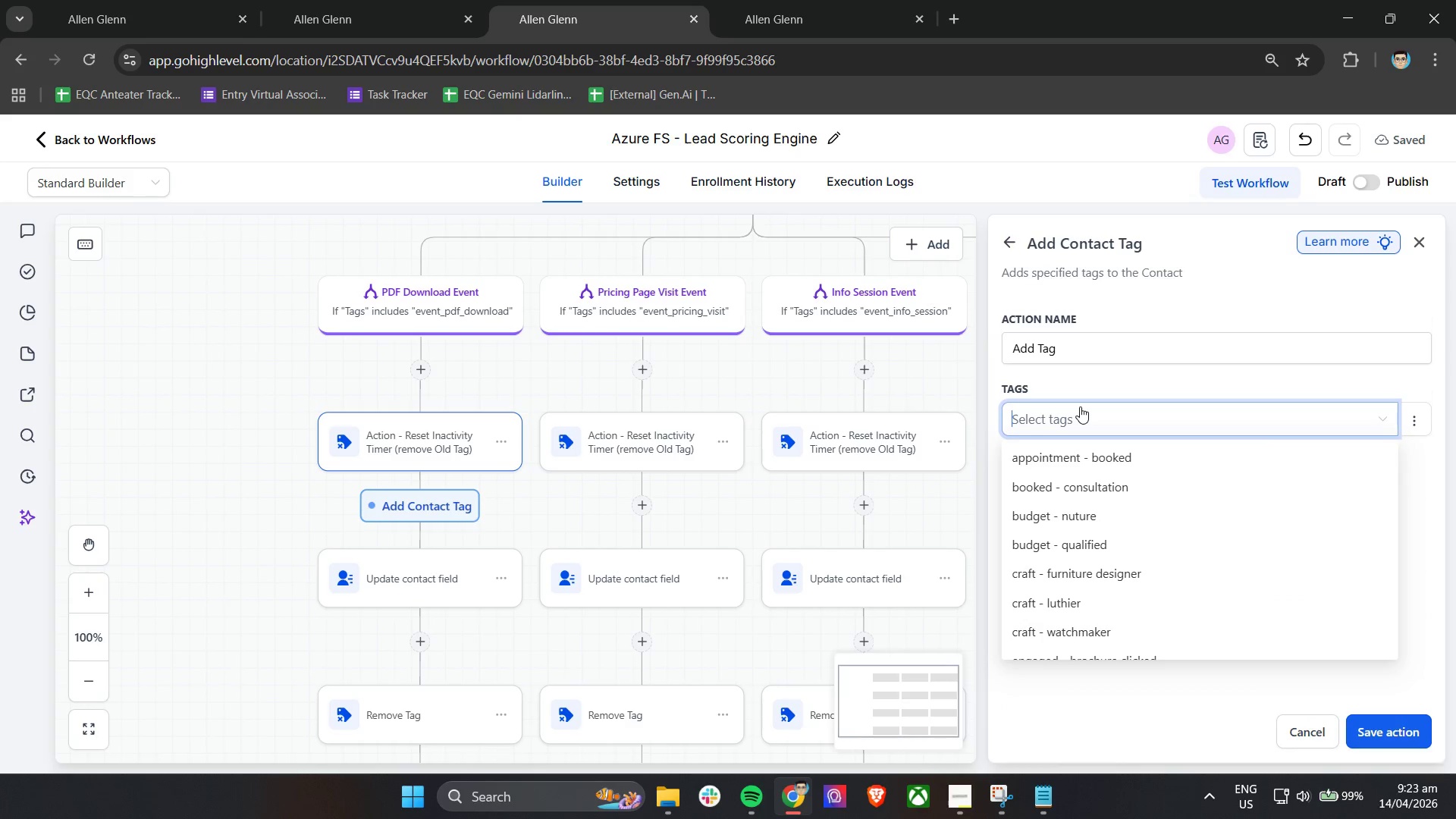 
wait(8.67)
 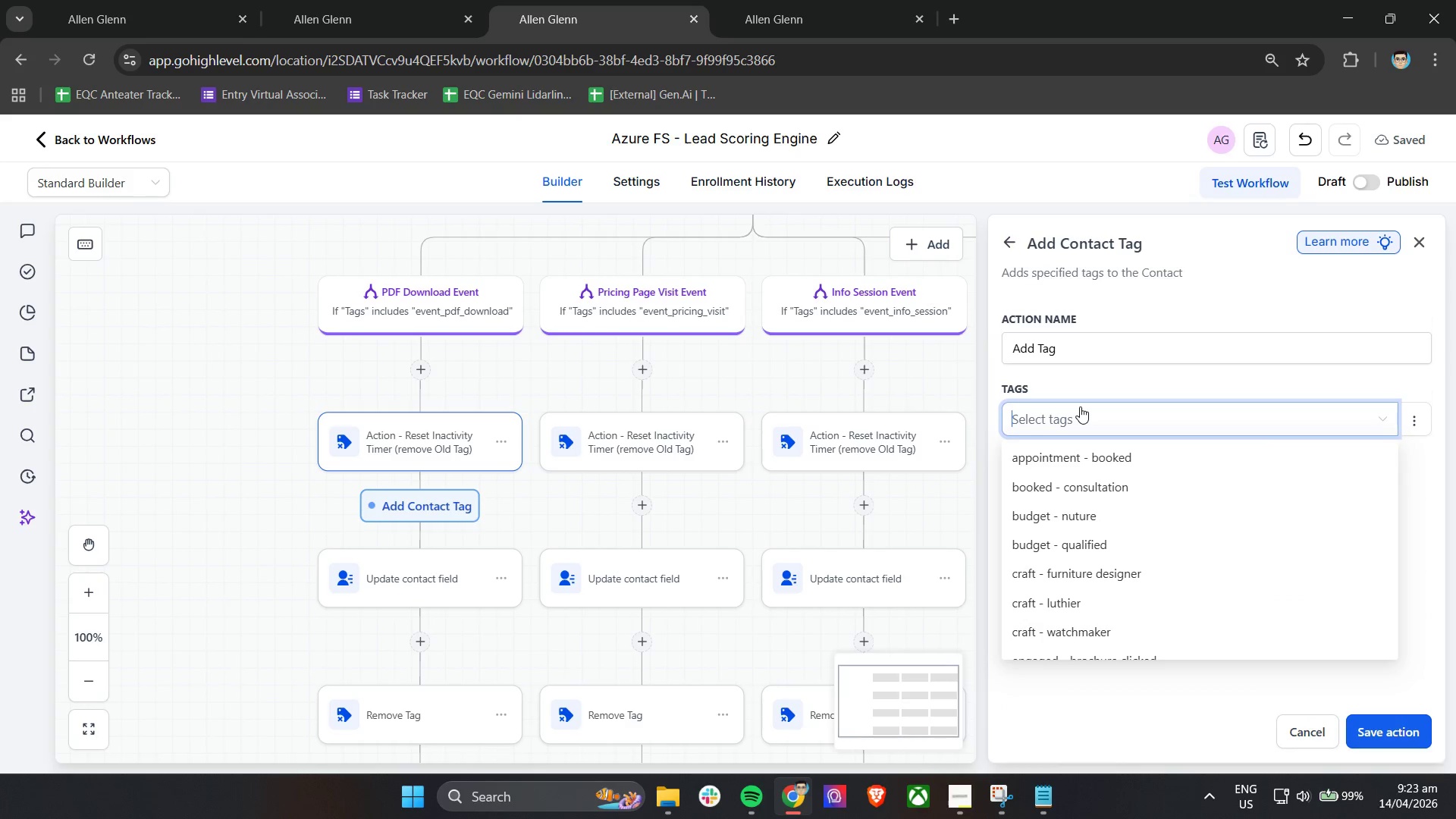 
type(eve)
 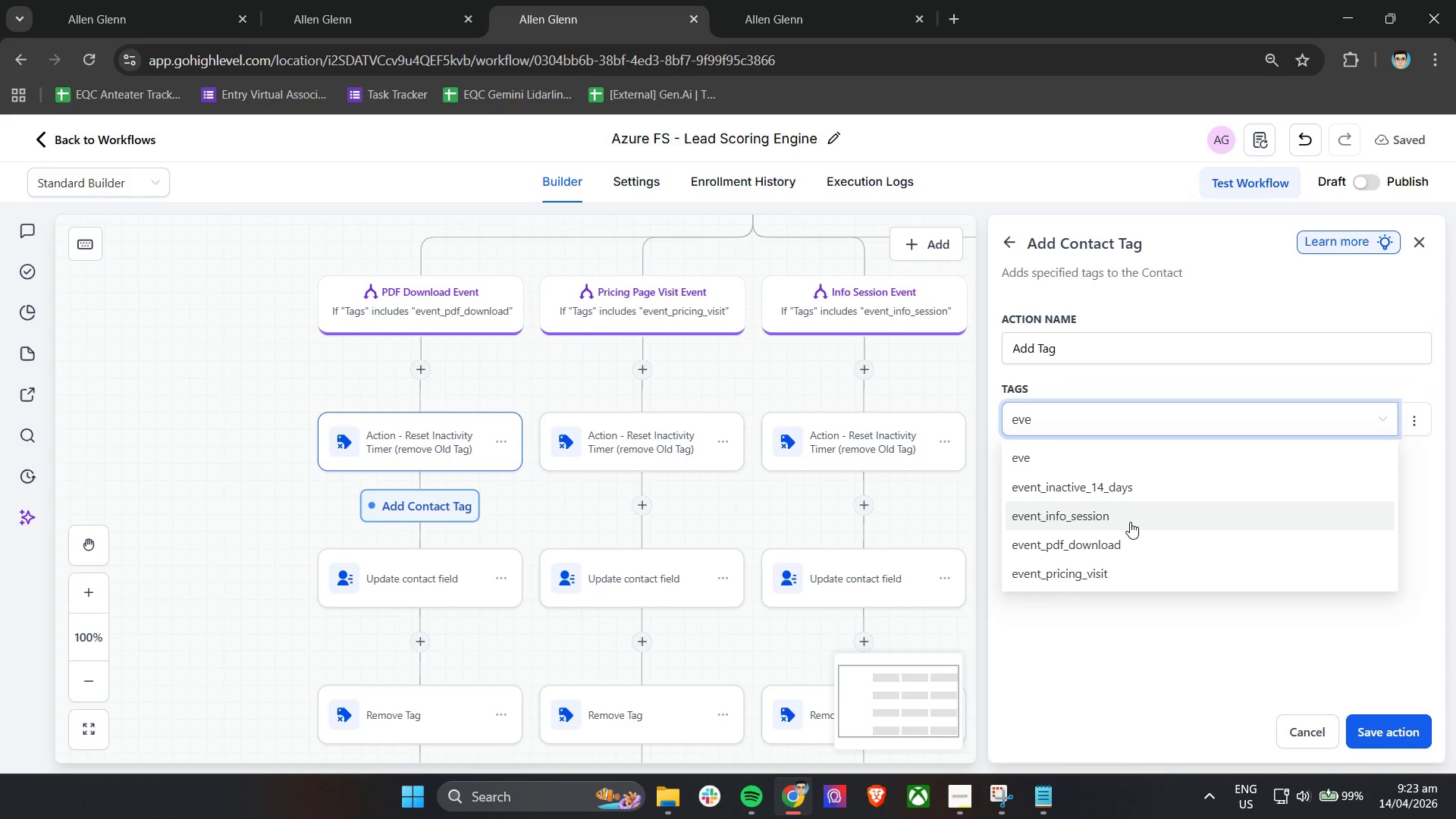 
left_click([1131, 495])
 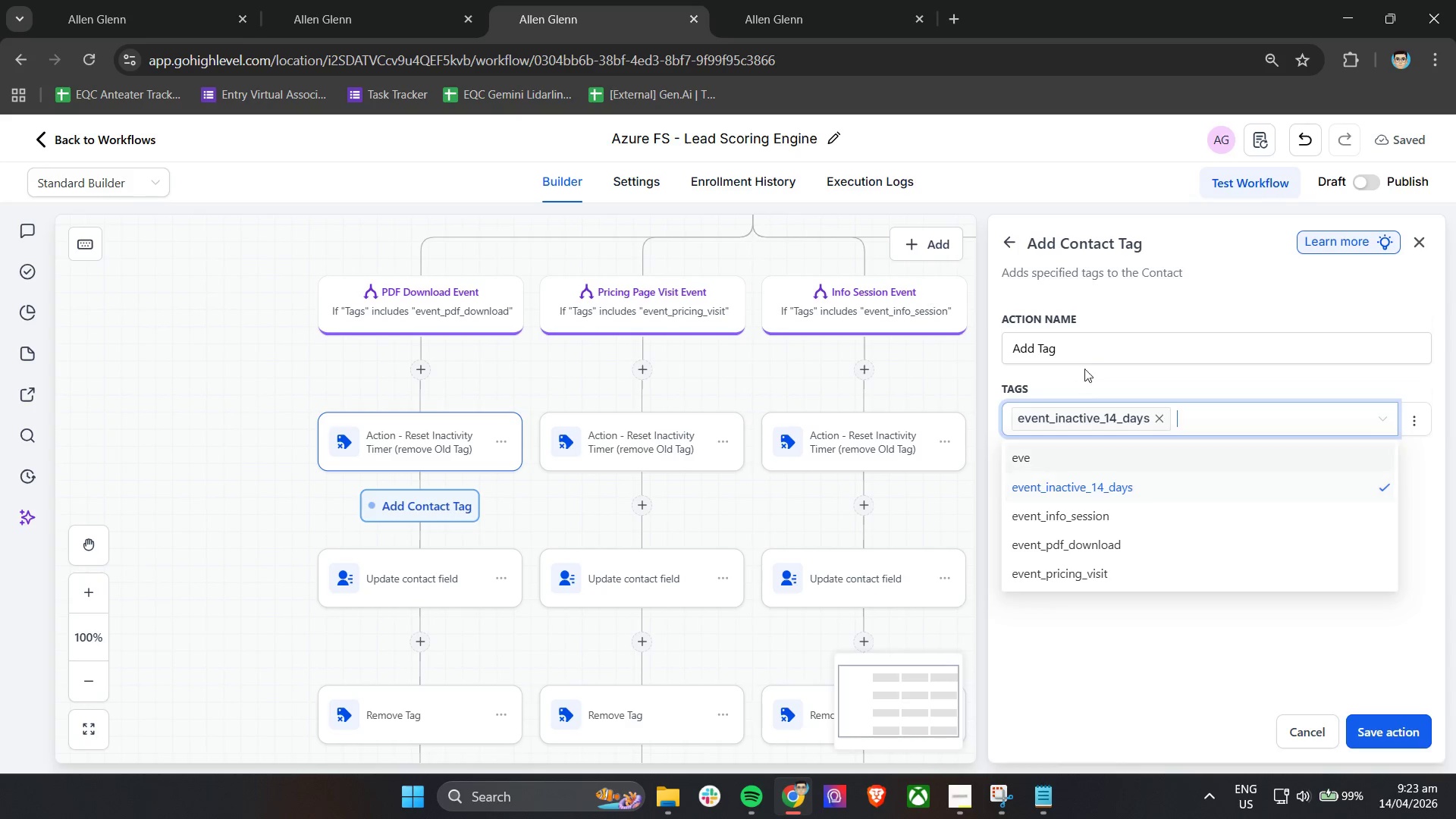 
left_click_drag(start_coordinate=[1091, 352], to_coordinate=[990, 353])
 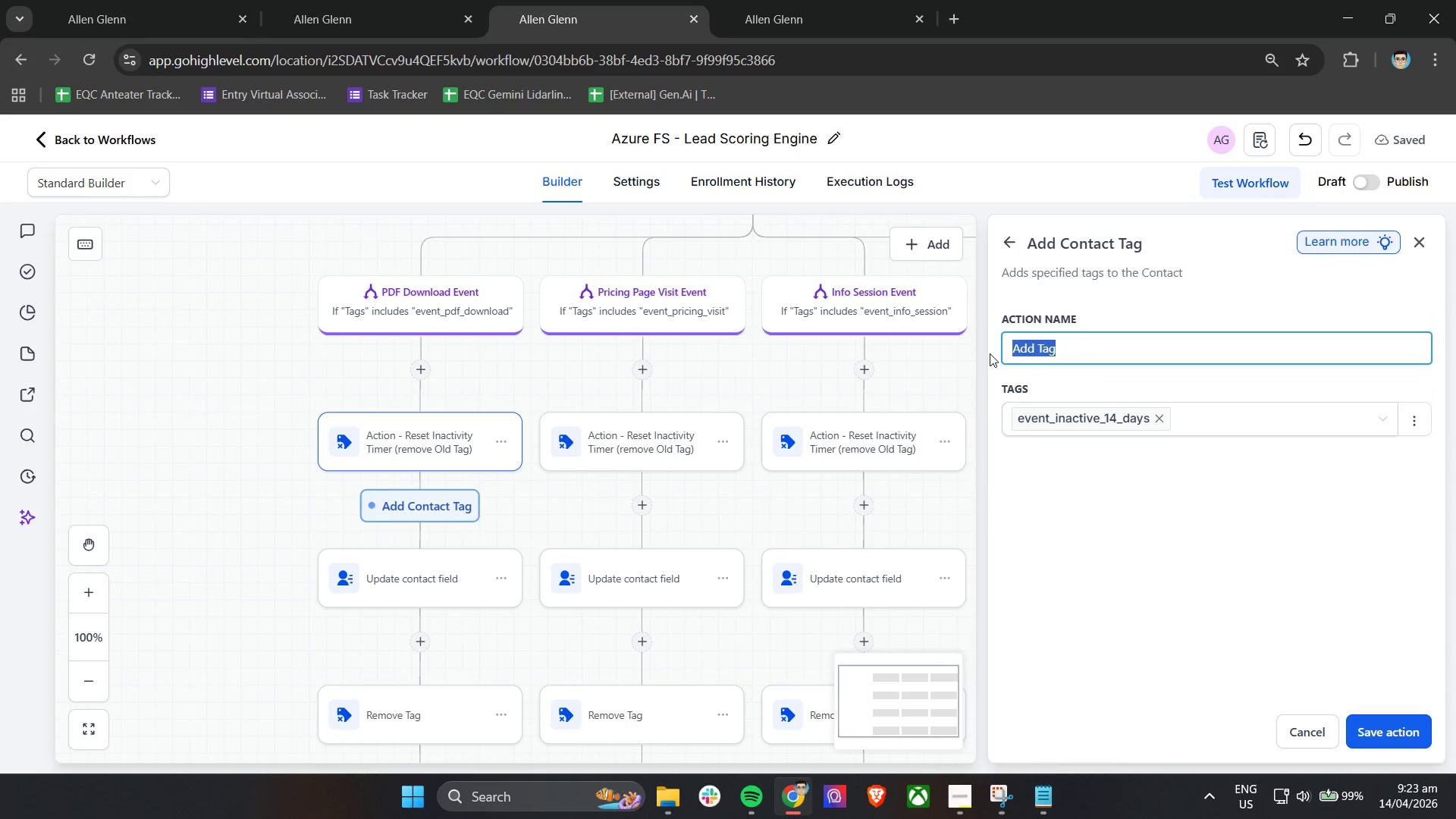 
hold_key(key=ShiftLeft, duration=0.34)
 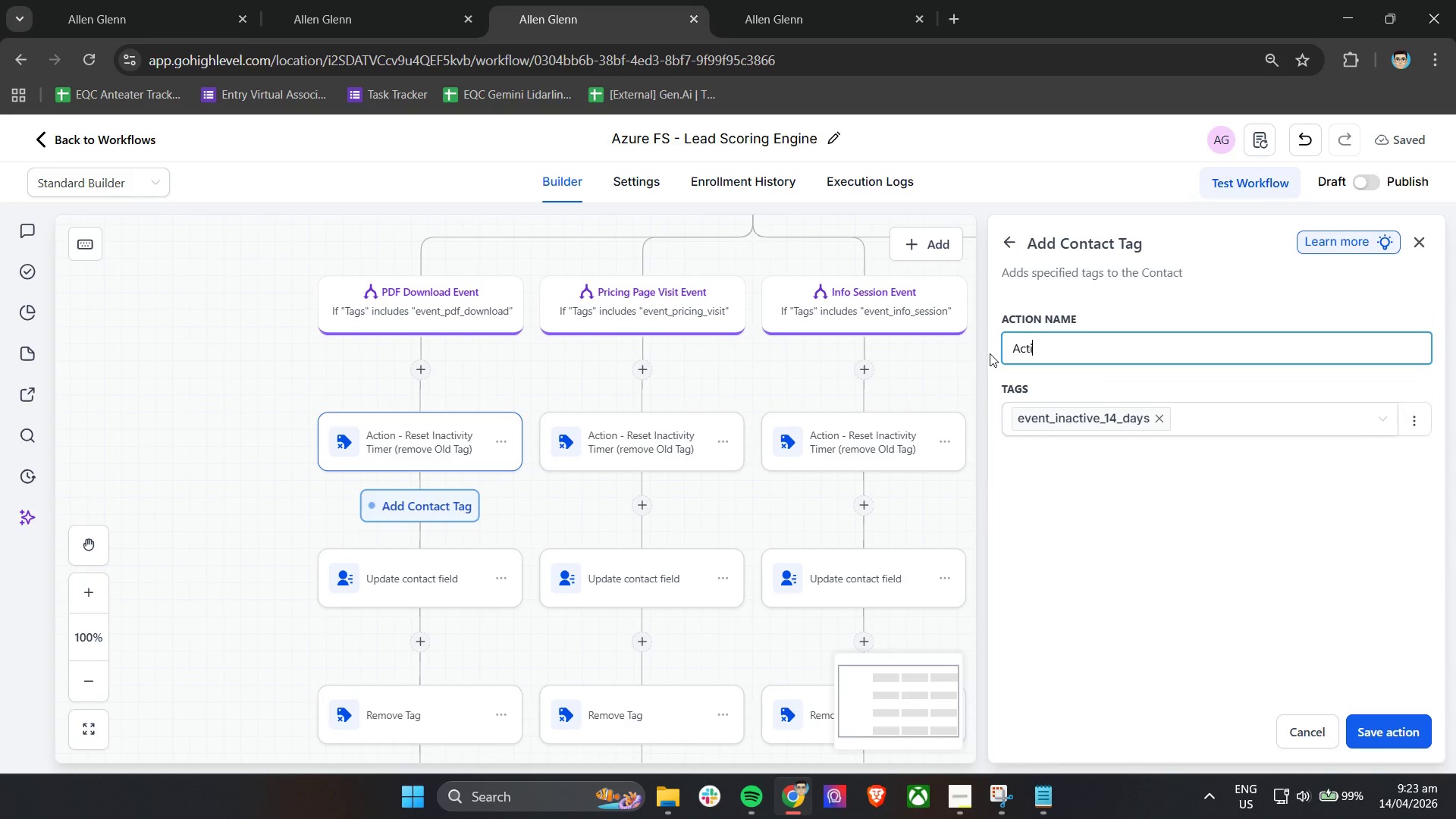 
hold_key(key=A, duration=0.31)
 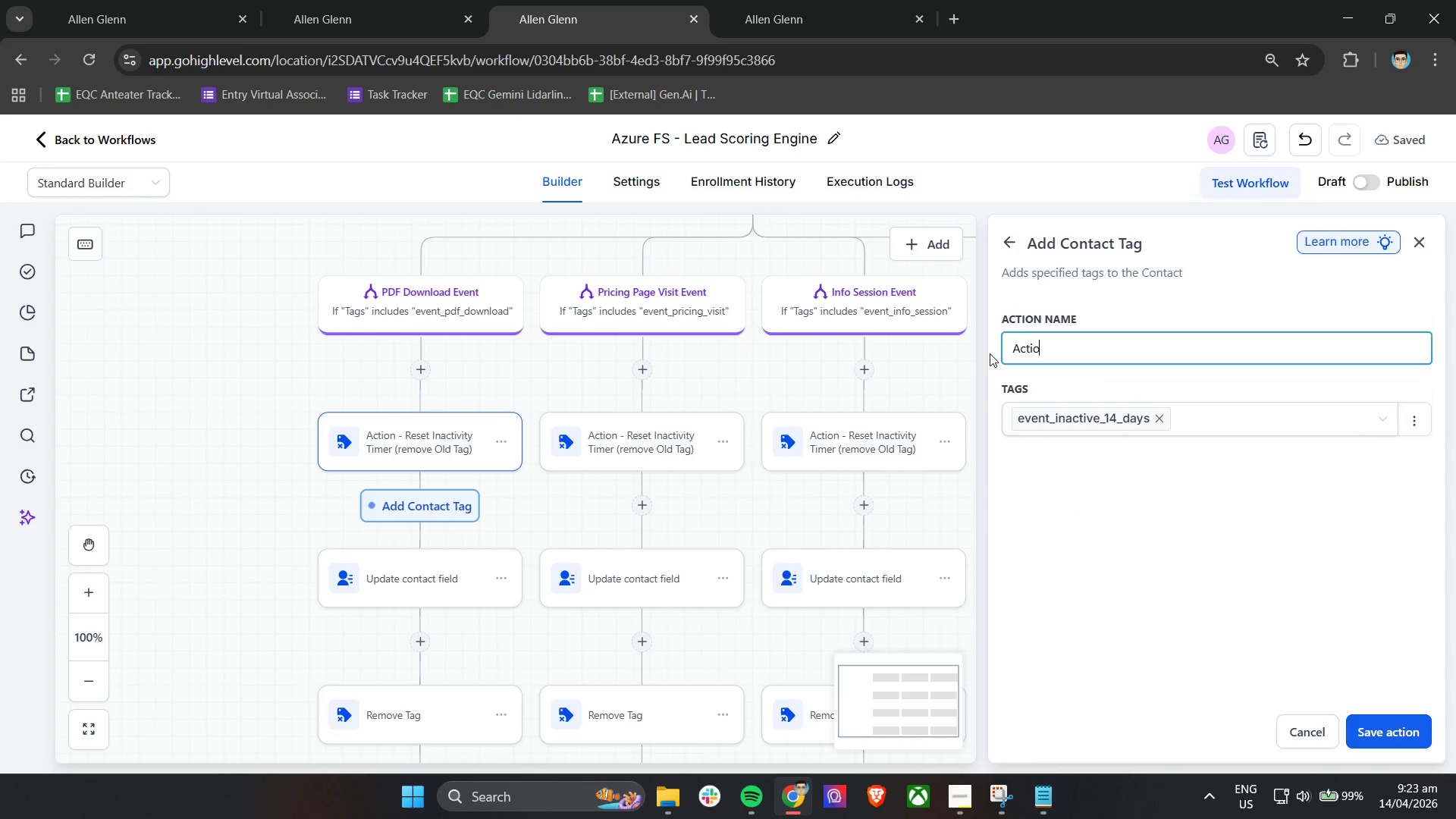 
type(ction - Start Inactivity Timer ()
 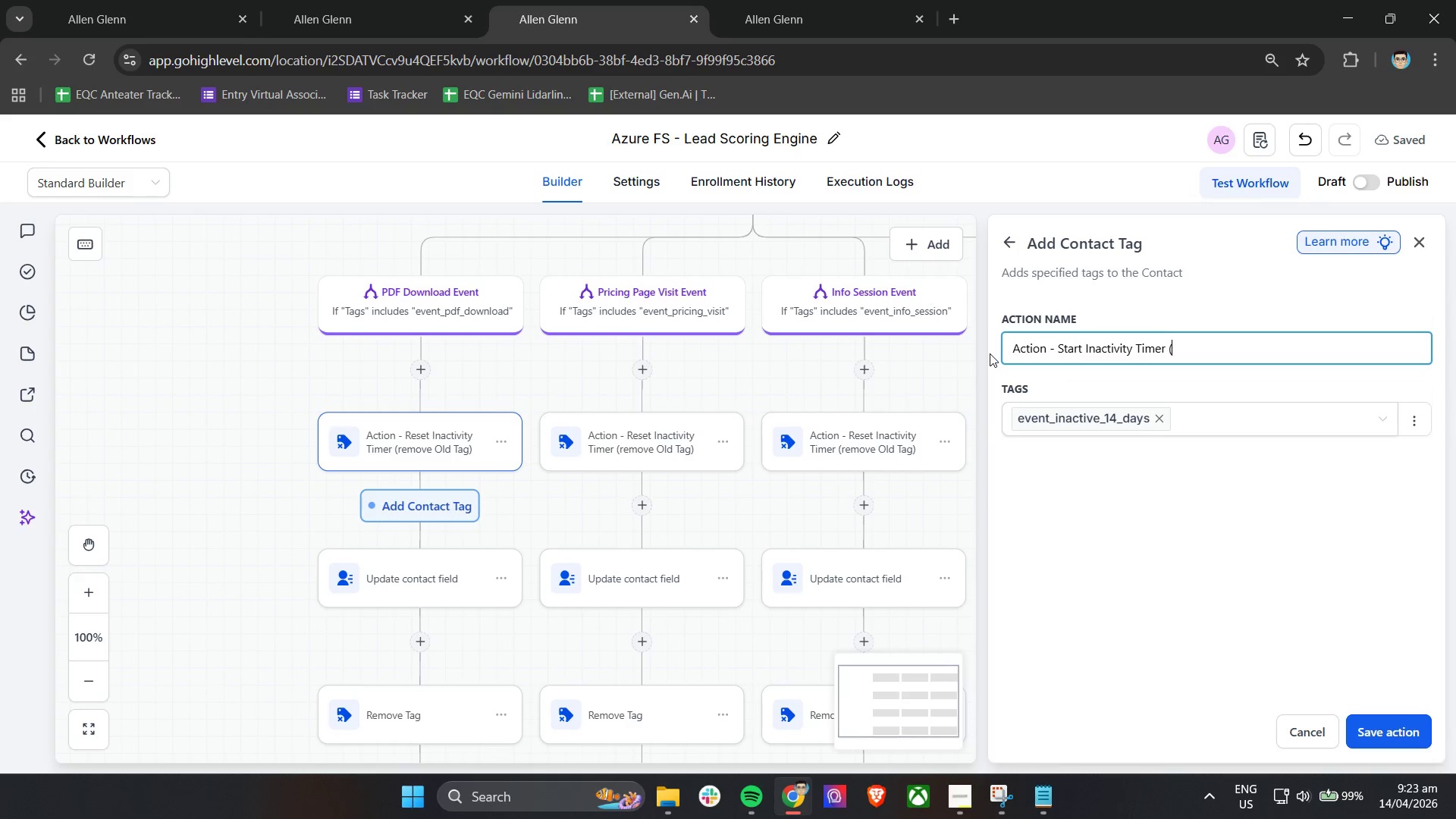 
type(add)
key(Backspace)
key(Backspace)
key(Backspace)
type(Add Tag))
 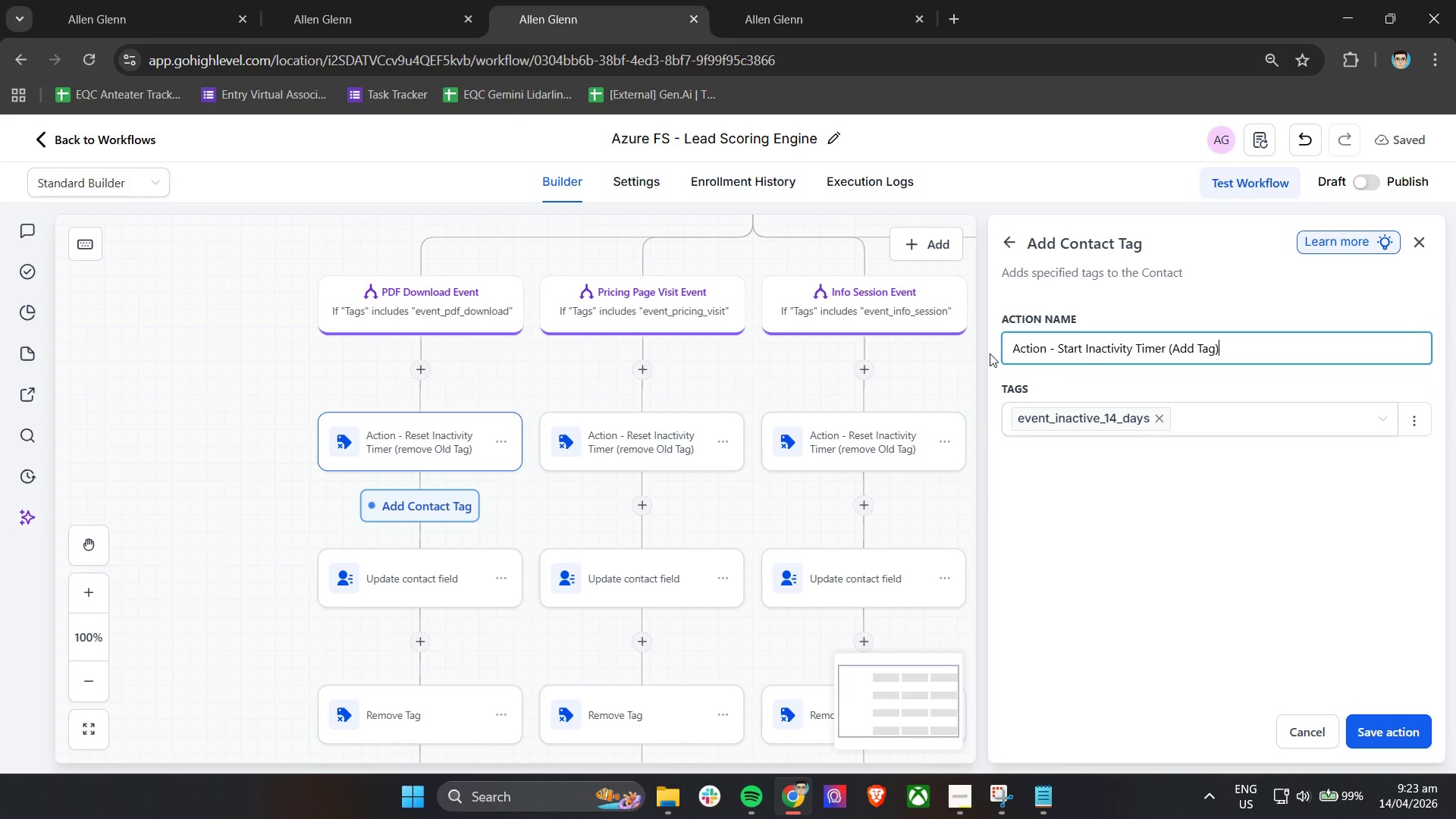 
left_click([1391, 732])
 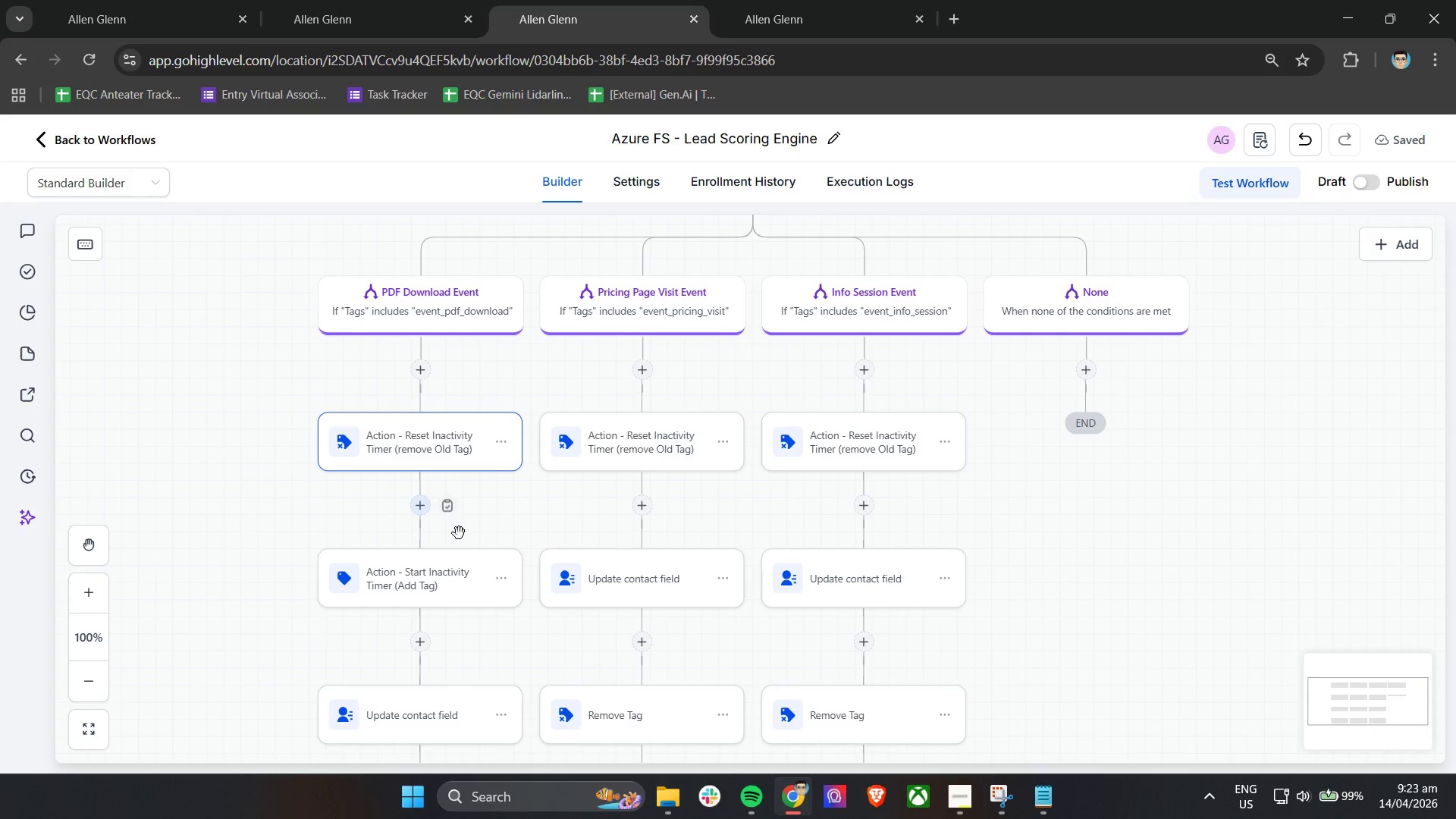 
left_click([495, 572])
 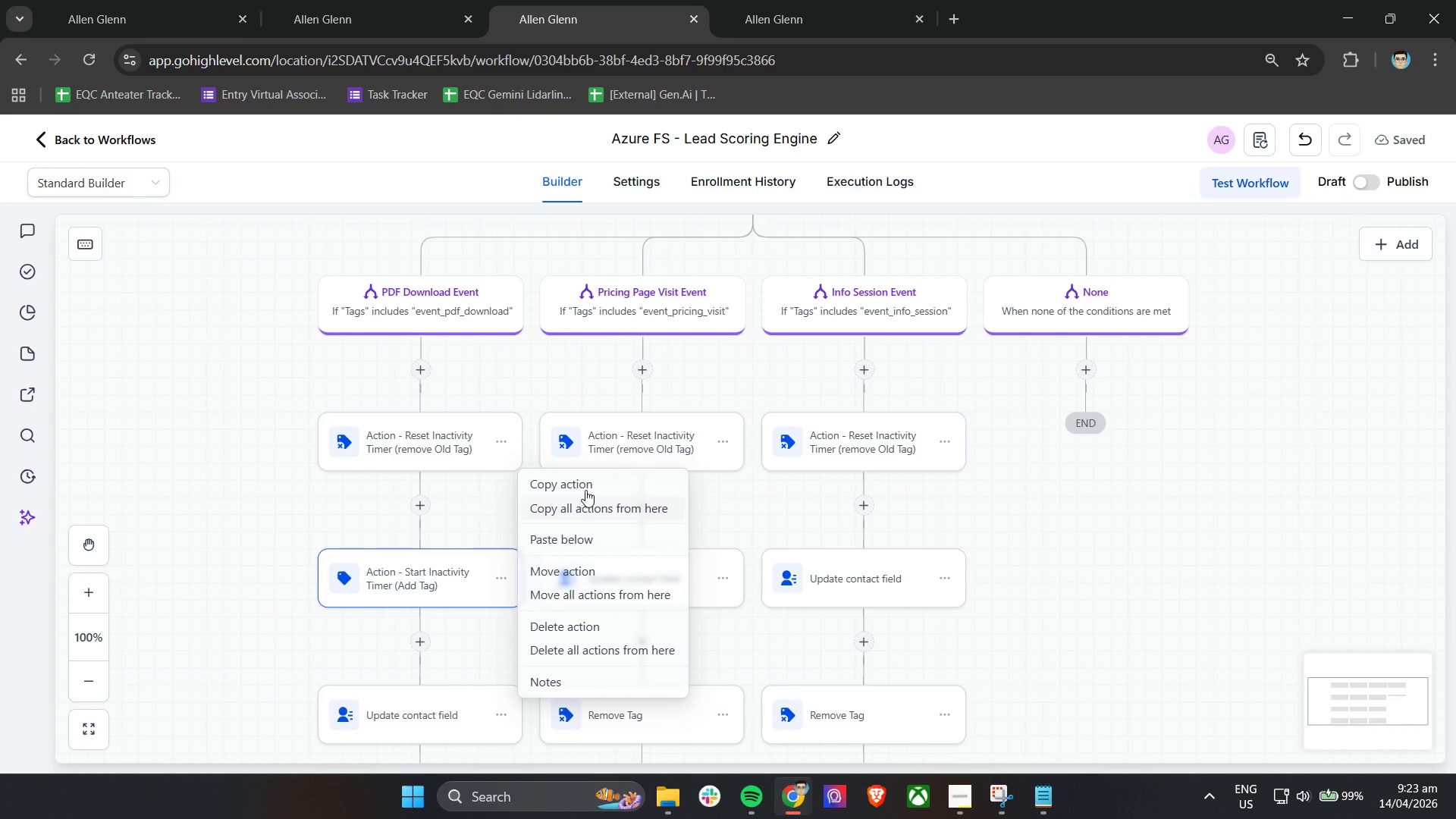 
left_click([585, 488])
 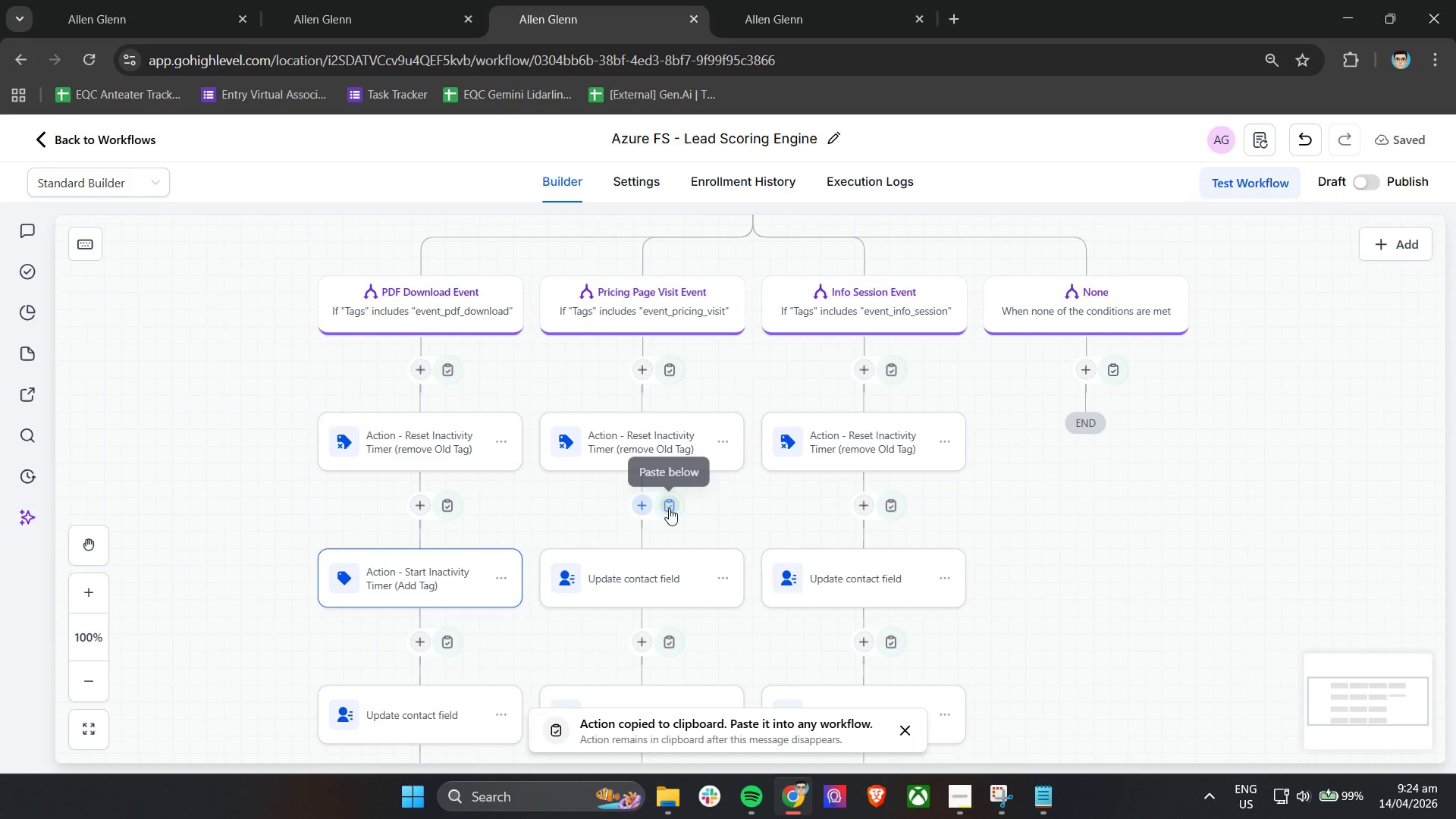 
left_click([669, 508])
 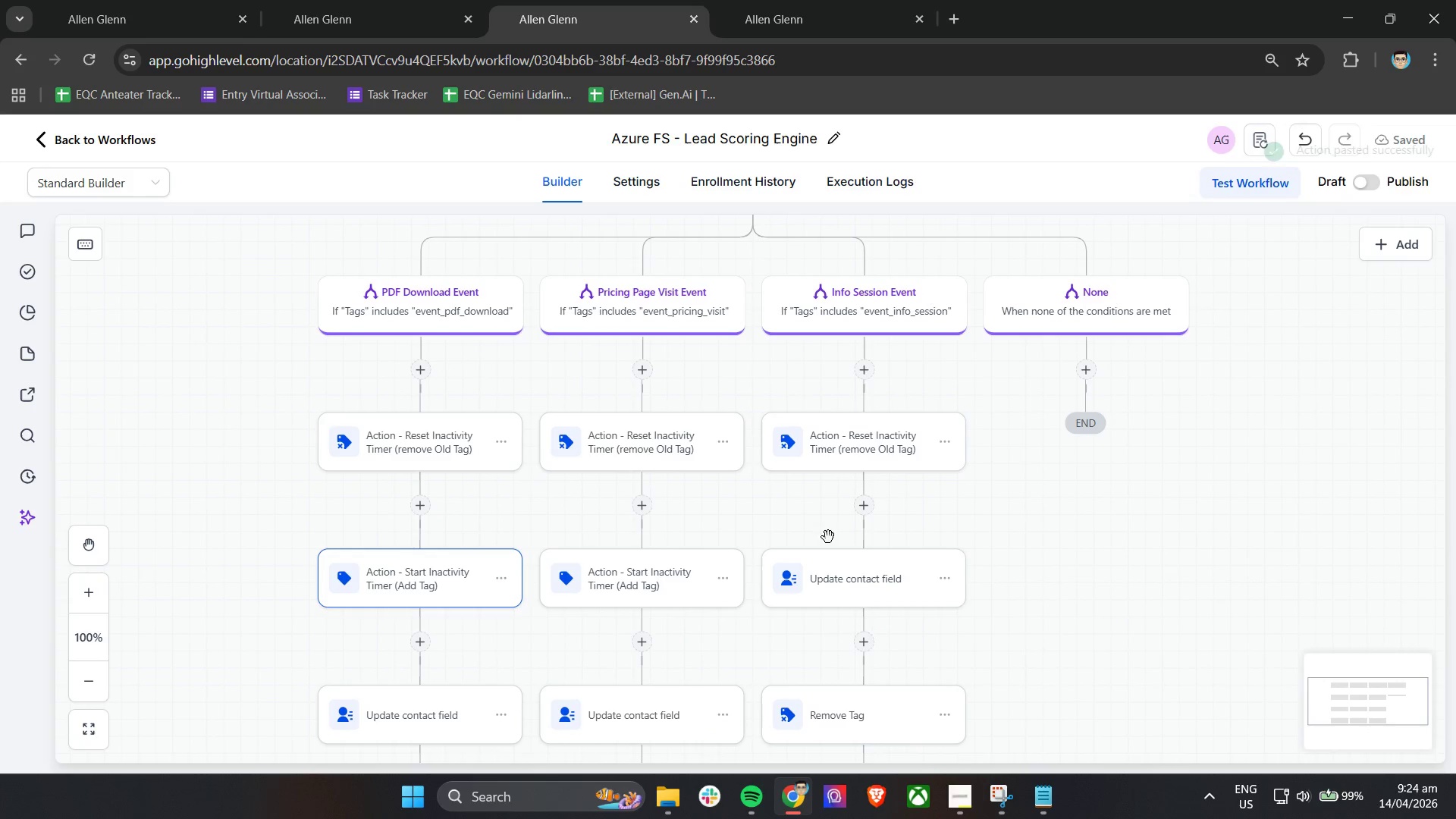 
left_click([893, 510])
 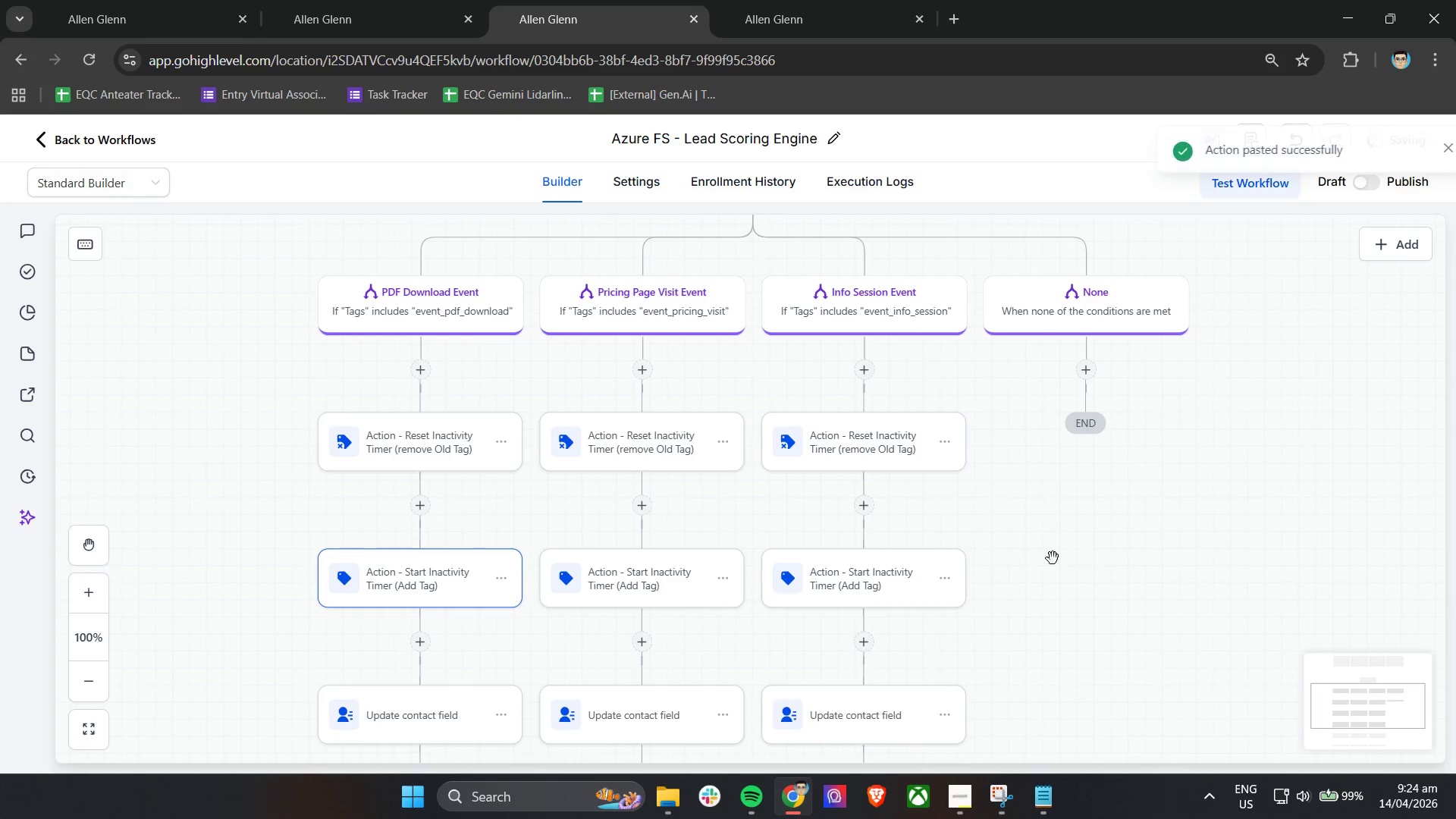 
left_click([1115, 567])
 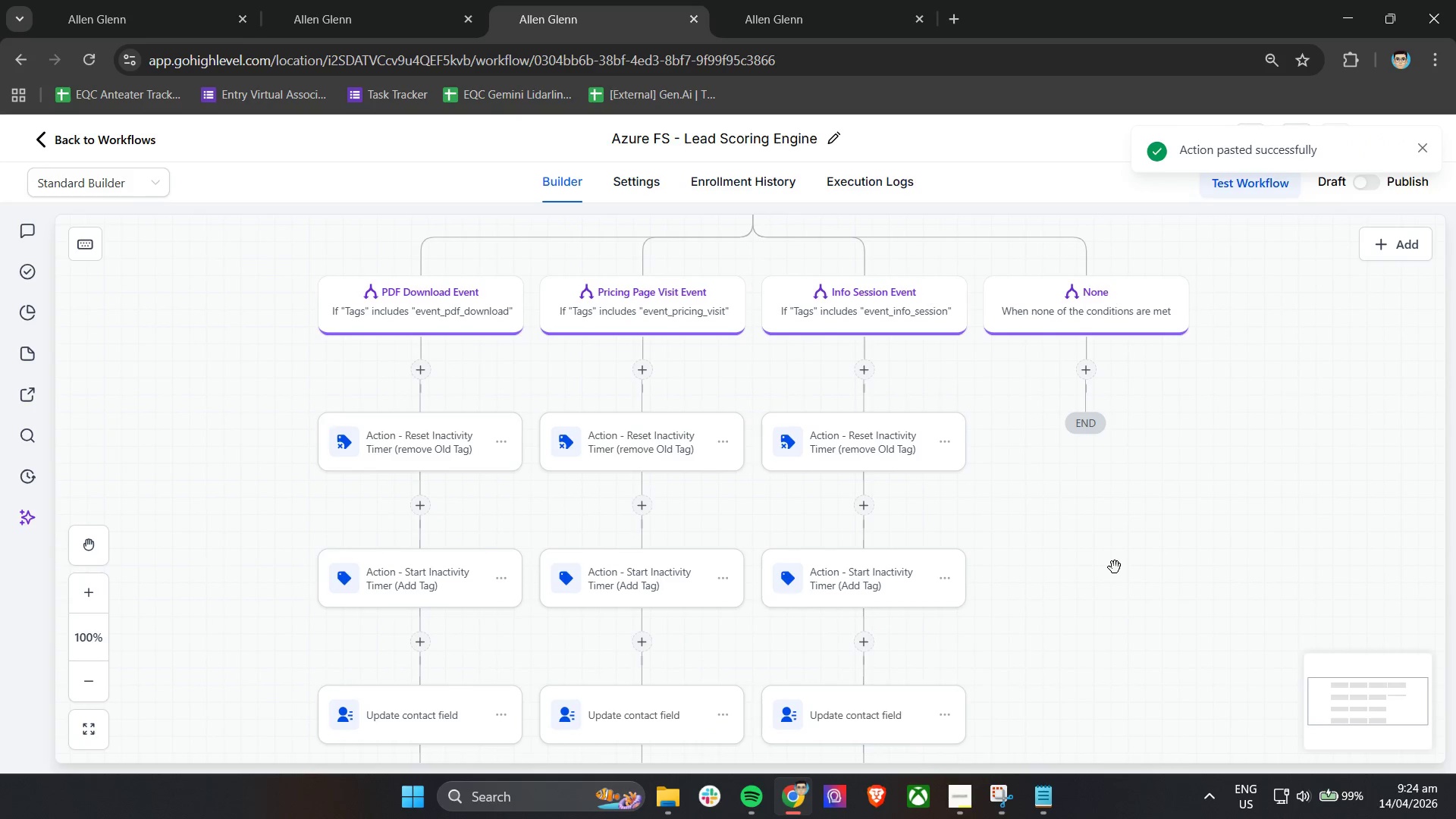 
hold_key(key=ControlLeft, duration=0.8)
 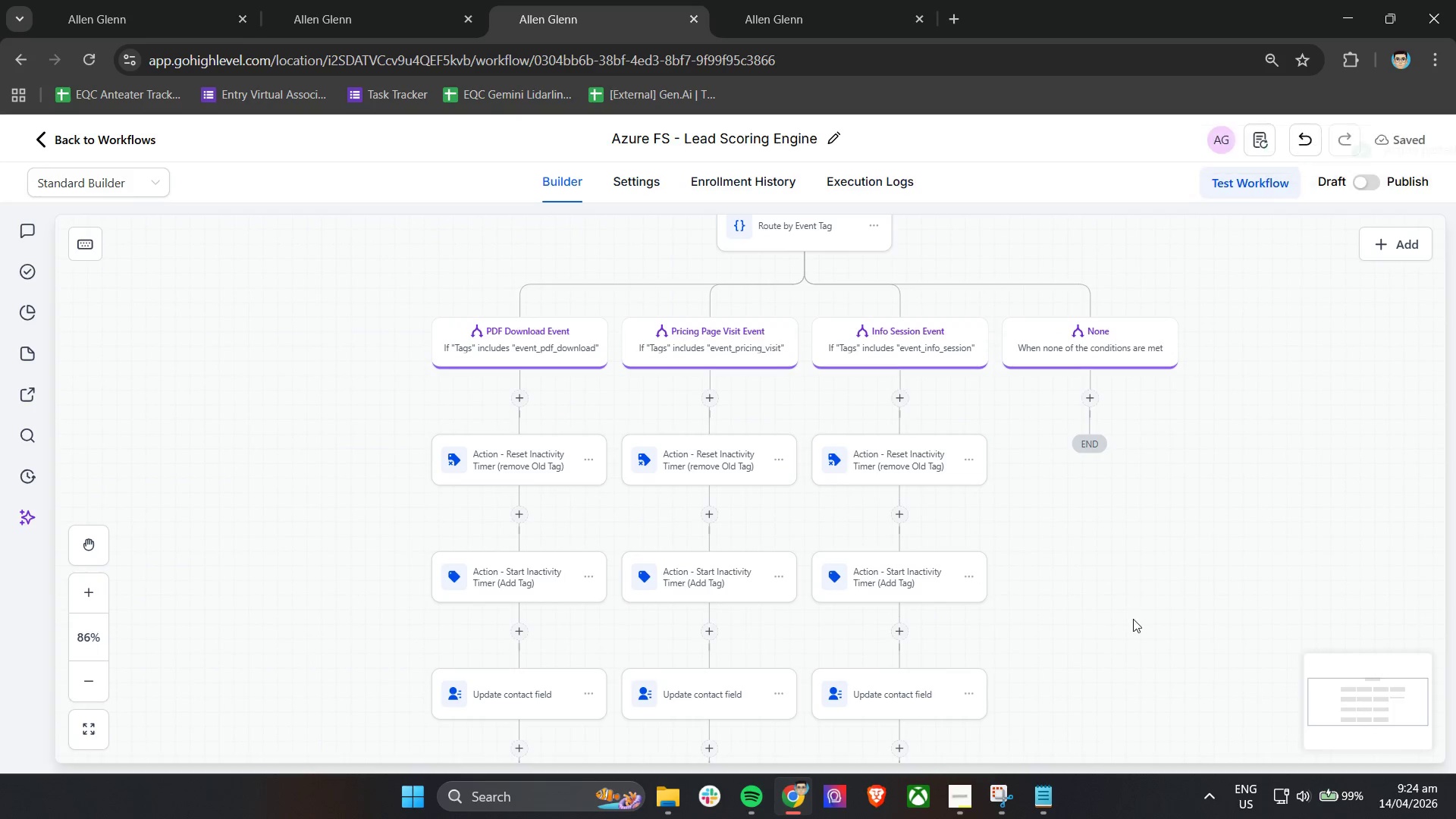 
hold_key(key=ControlLeft, duration=1.42)
 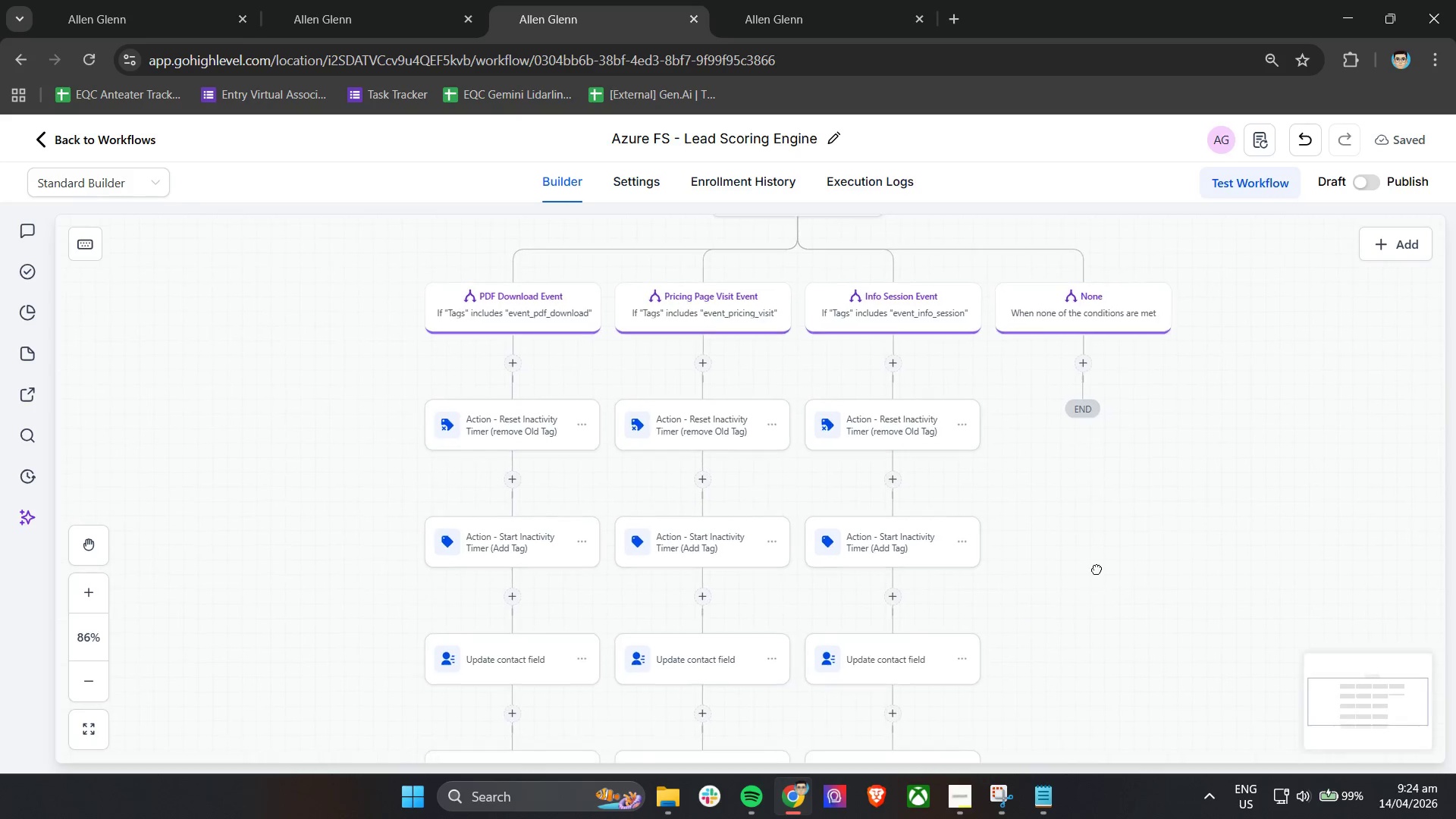 
scroll: coordinate [1115, 567], scroll_direction: down, amount: 1.0
 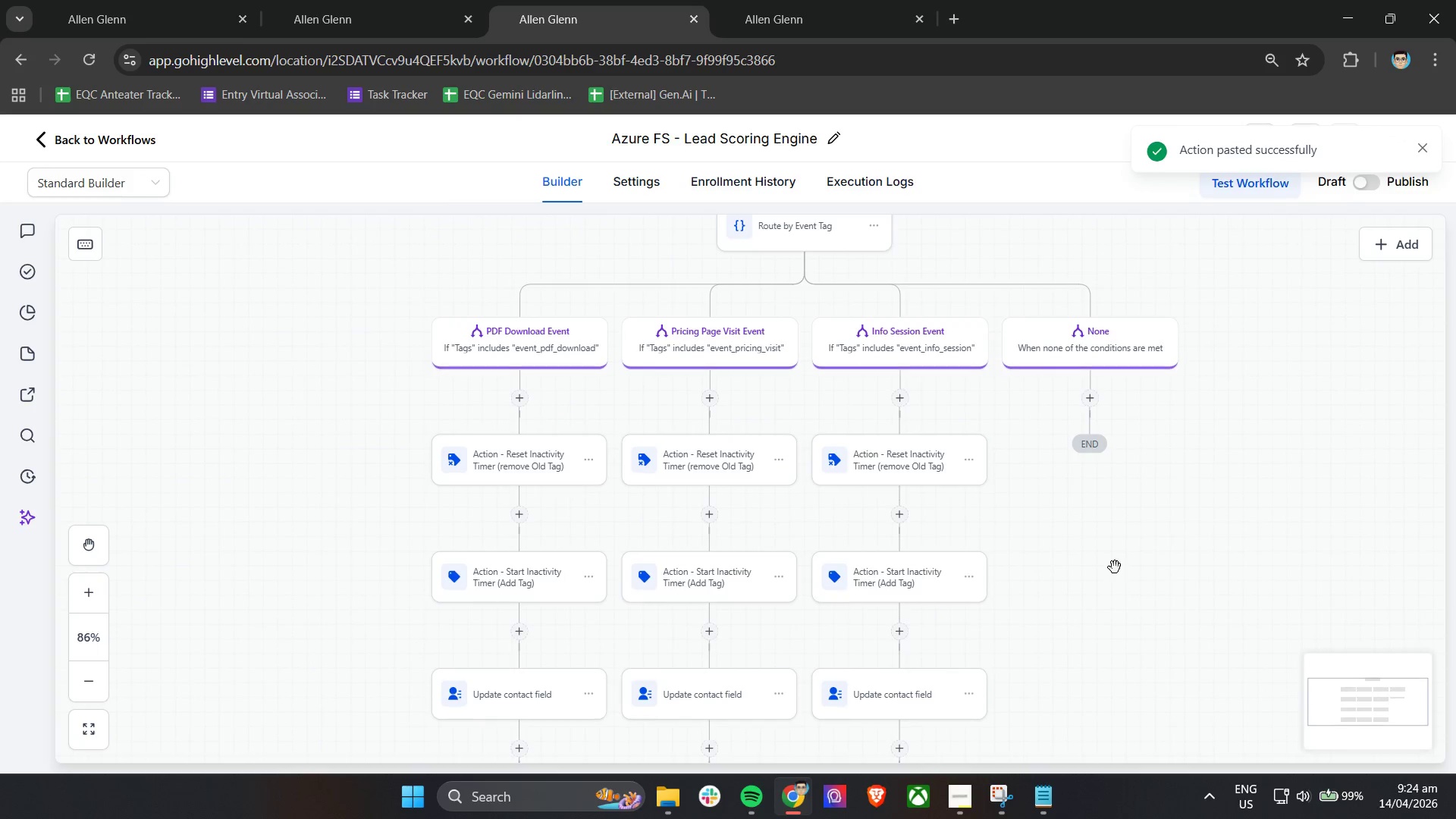 
left_click_drag(start_coordinate=[1139, 621], to_coordinate=[1114, 585])
 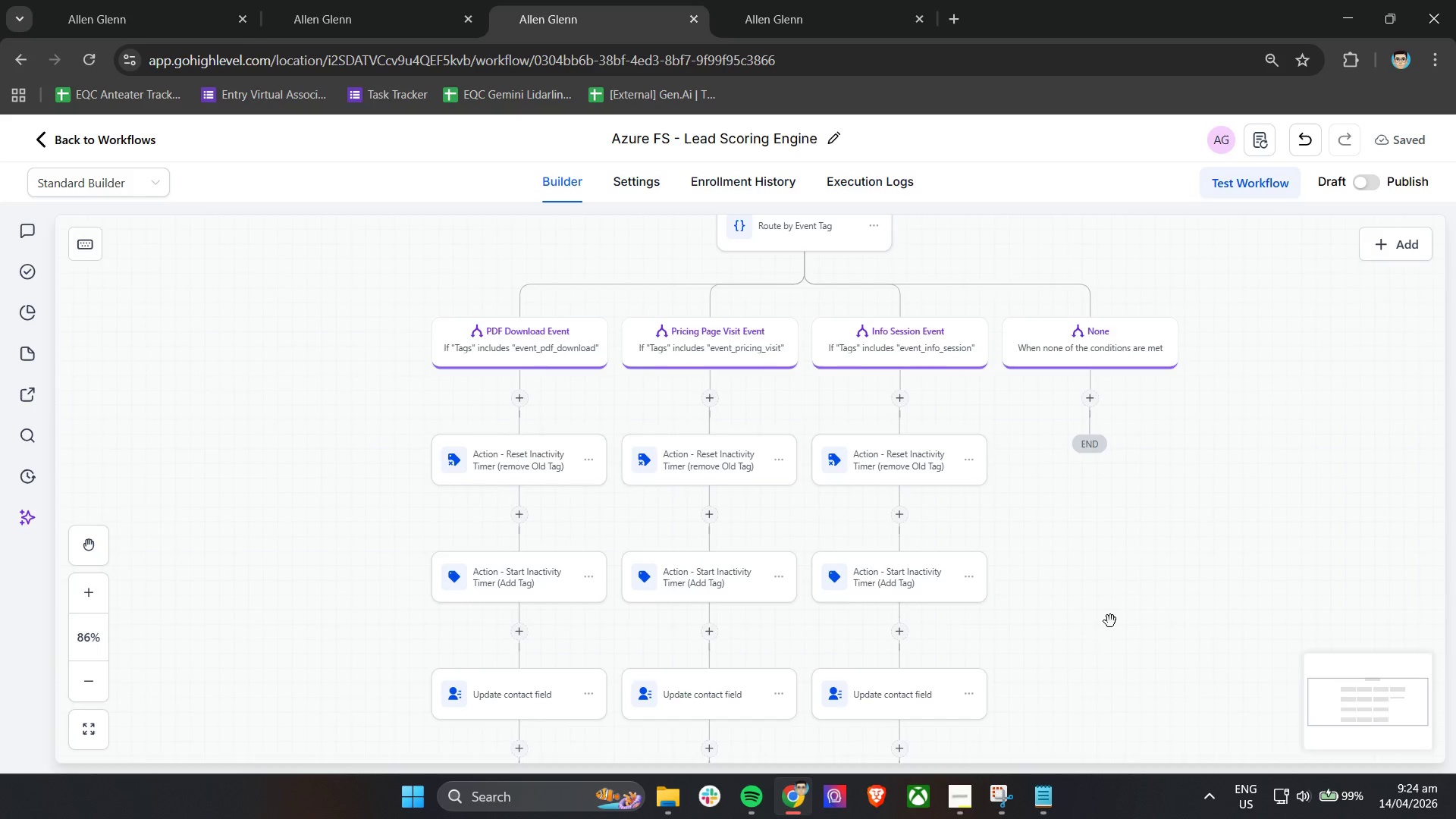 
left_click_drag(start_coordinate=[1110, 621], to_coordinate=[1087, 537])
 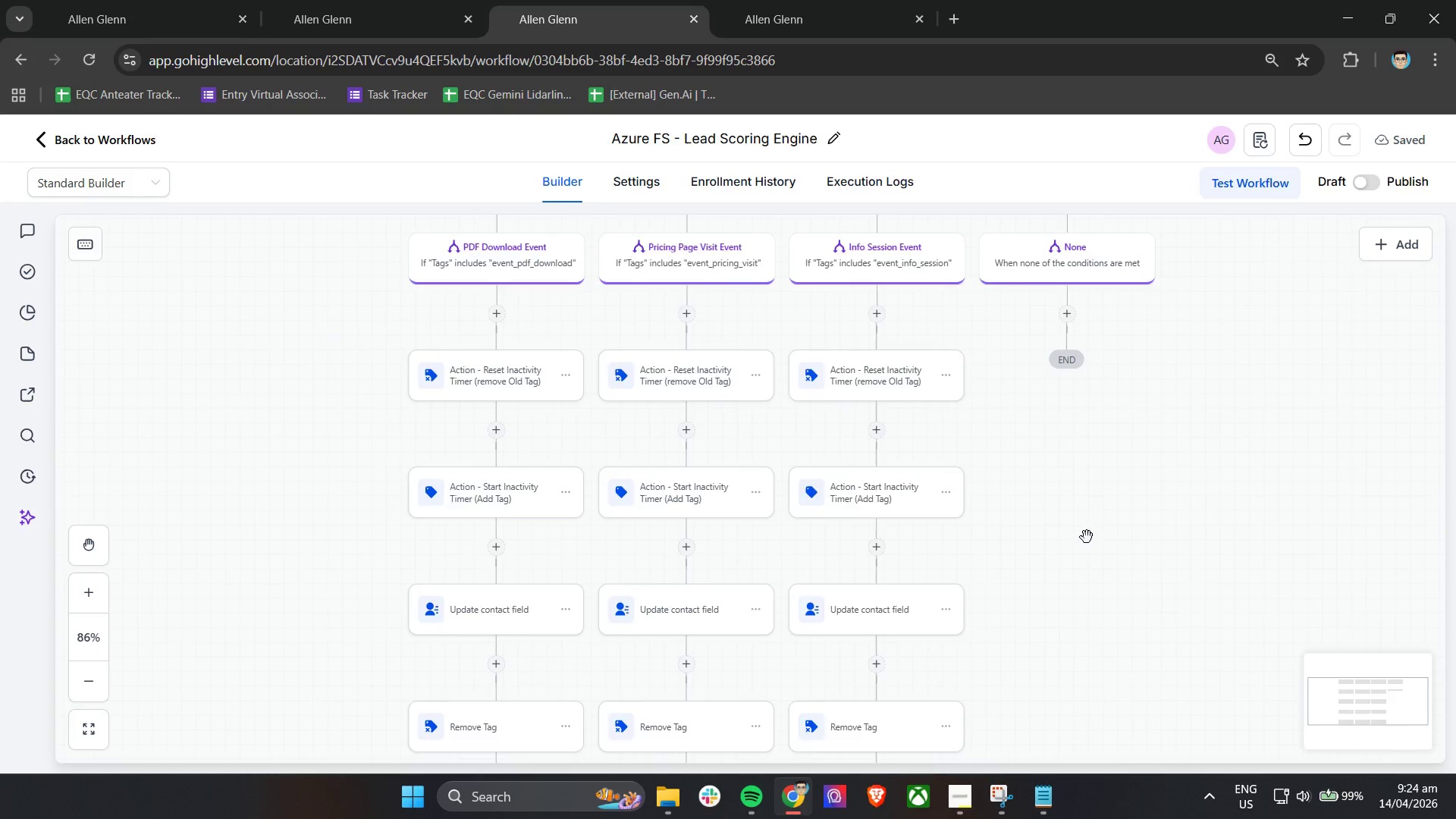 
hold_key(key=ControlLeft, duration=0.42)
 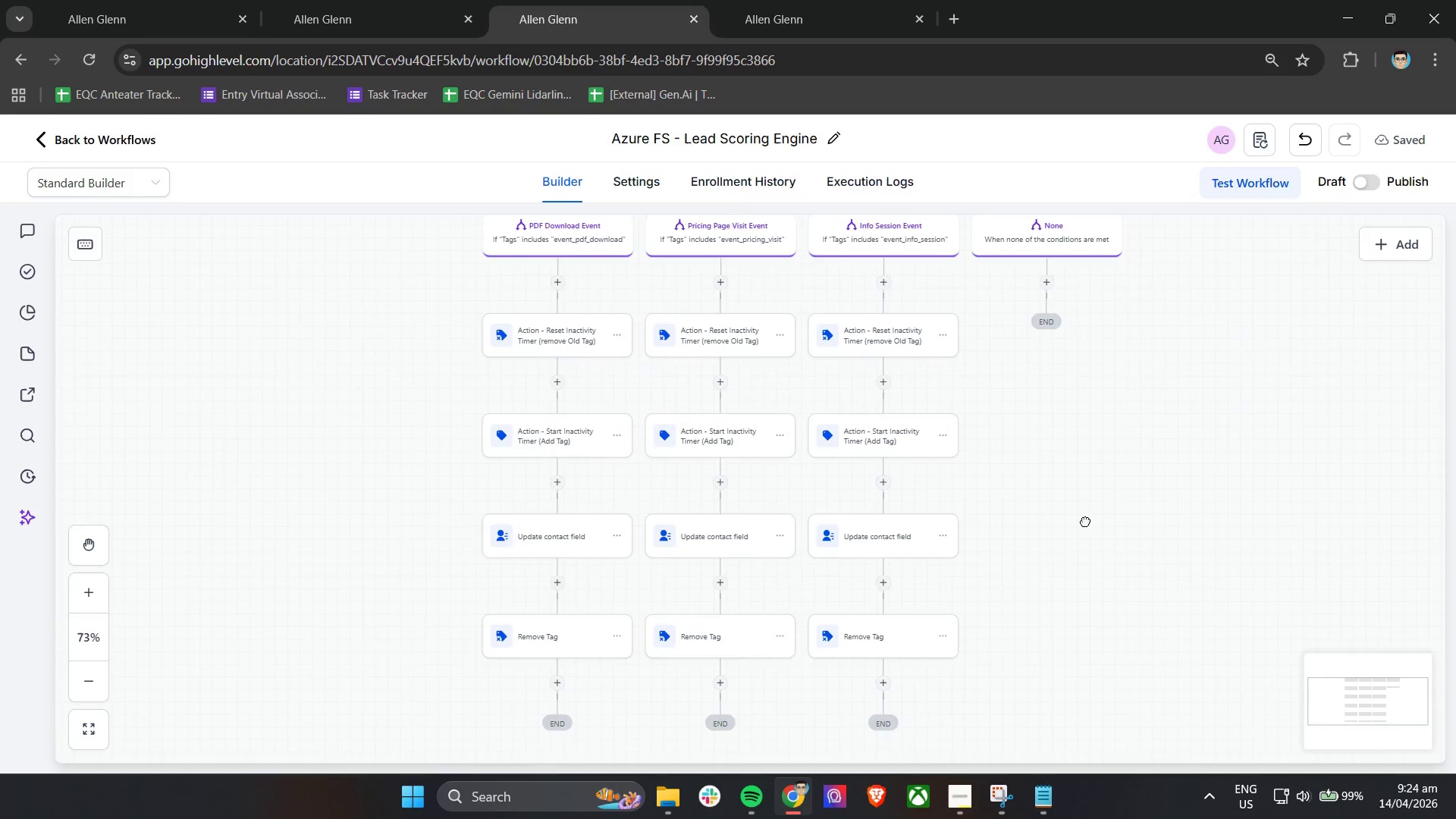 
left_click_drag(start_coordinate=[1109, 585], to_coordinate=[1082, 550])
 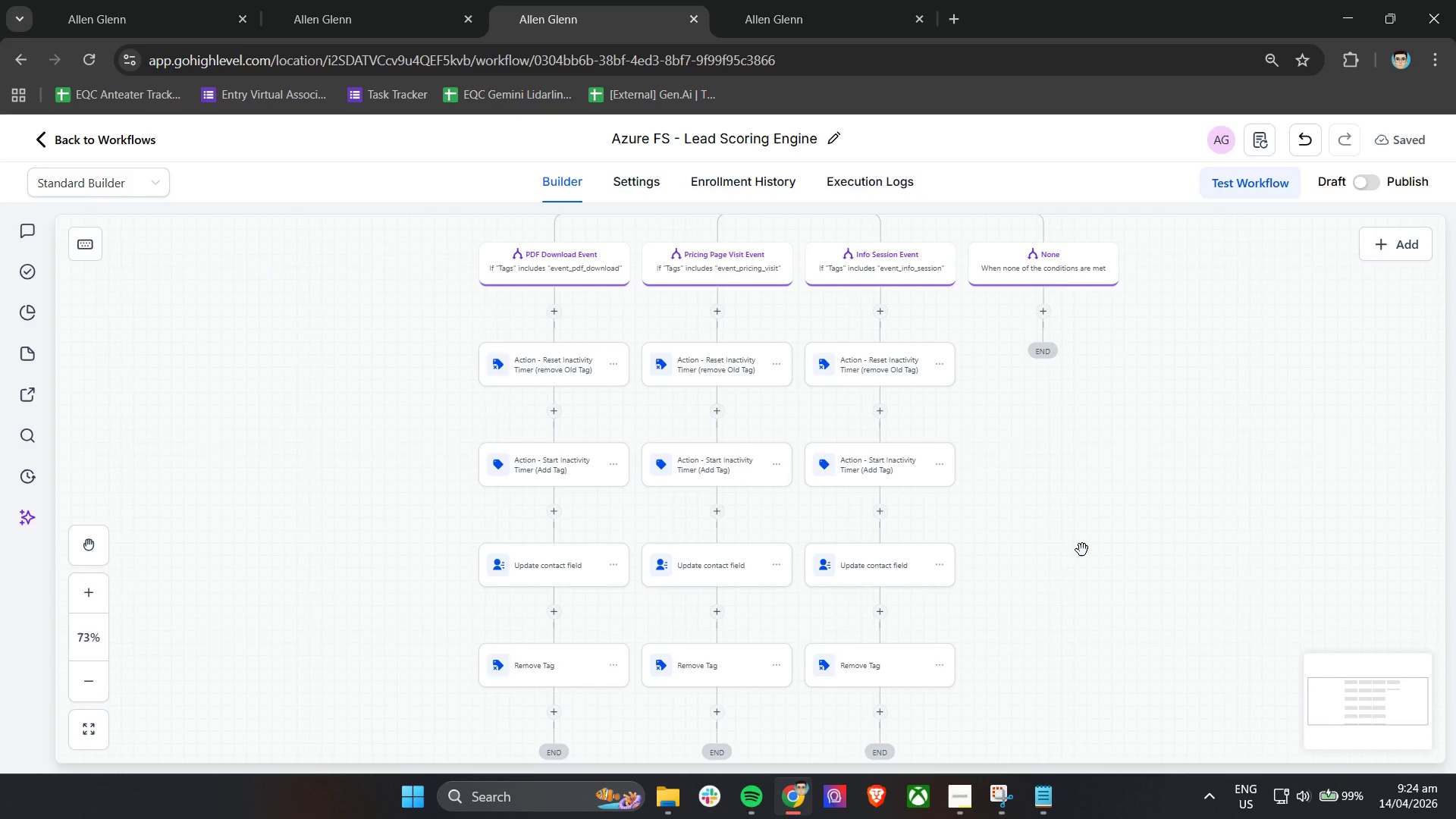 